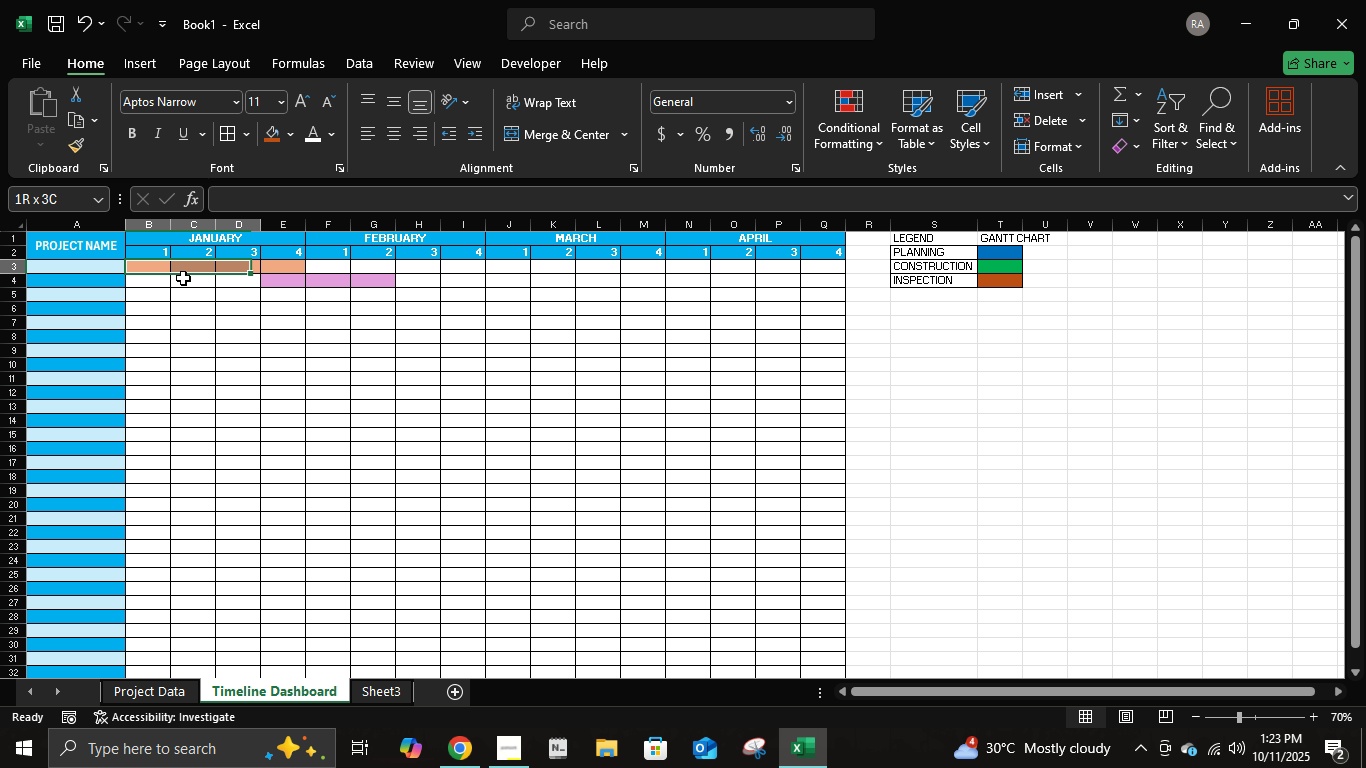 
key(Shift+ArrowRight)
 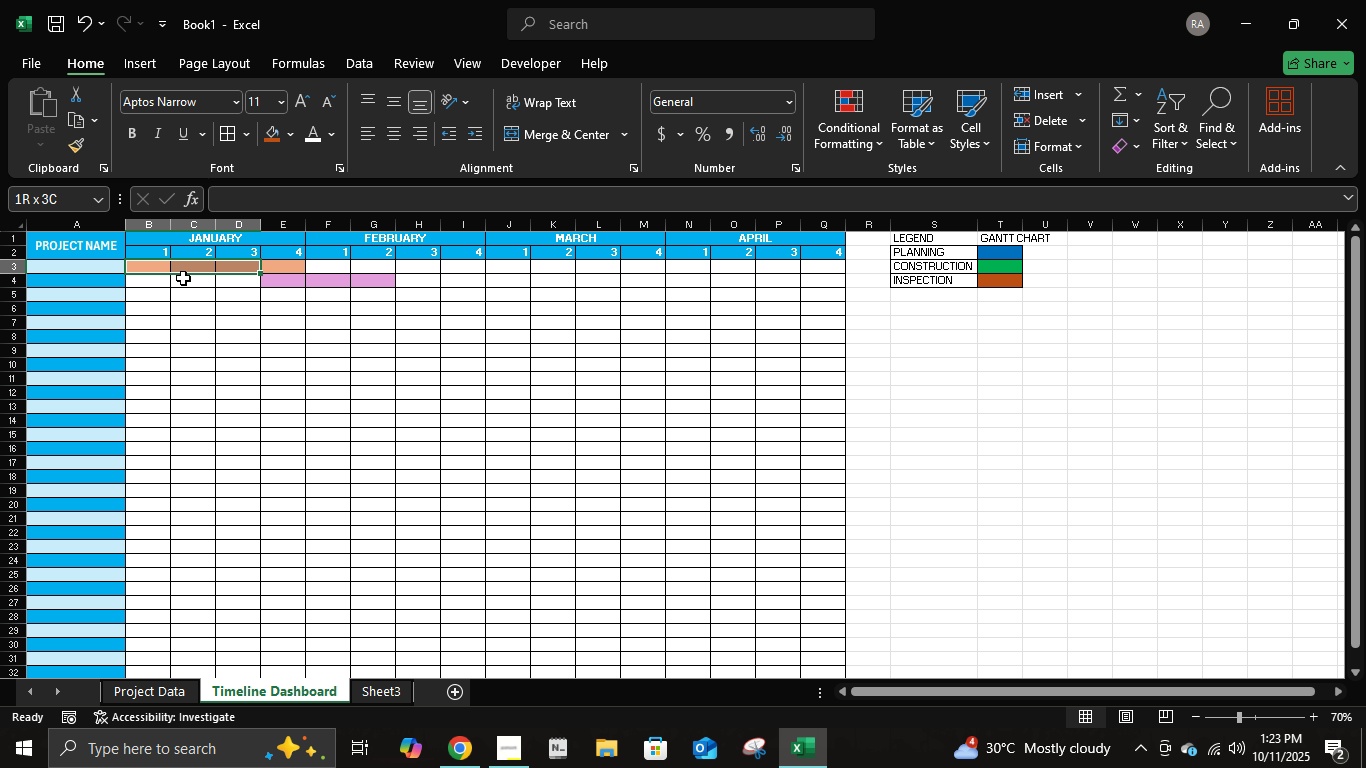 
key(Shift+ArrowRight)
 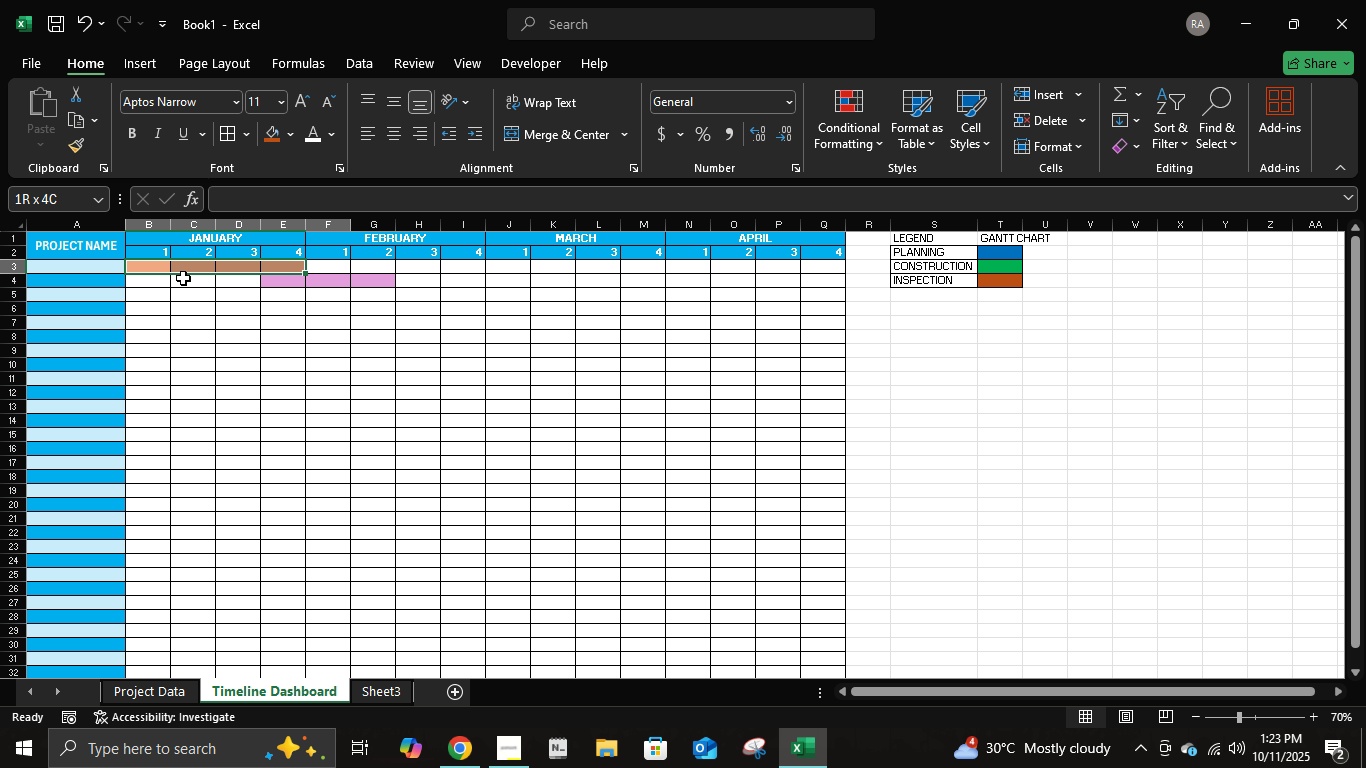 
key(Shift+ArrowRight)
 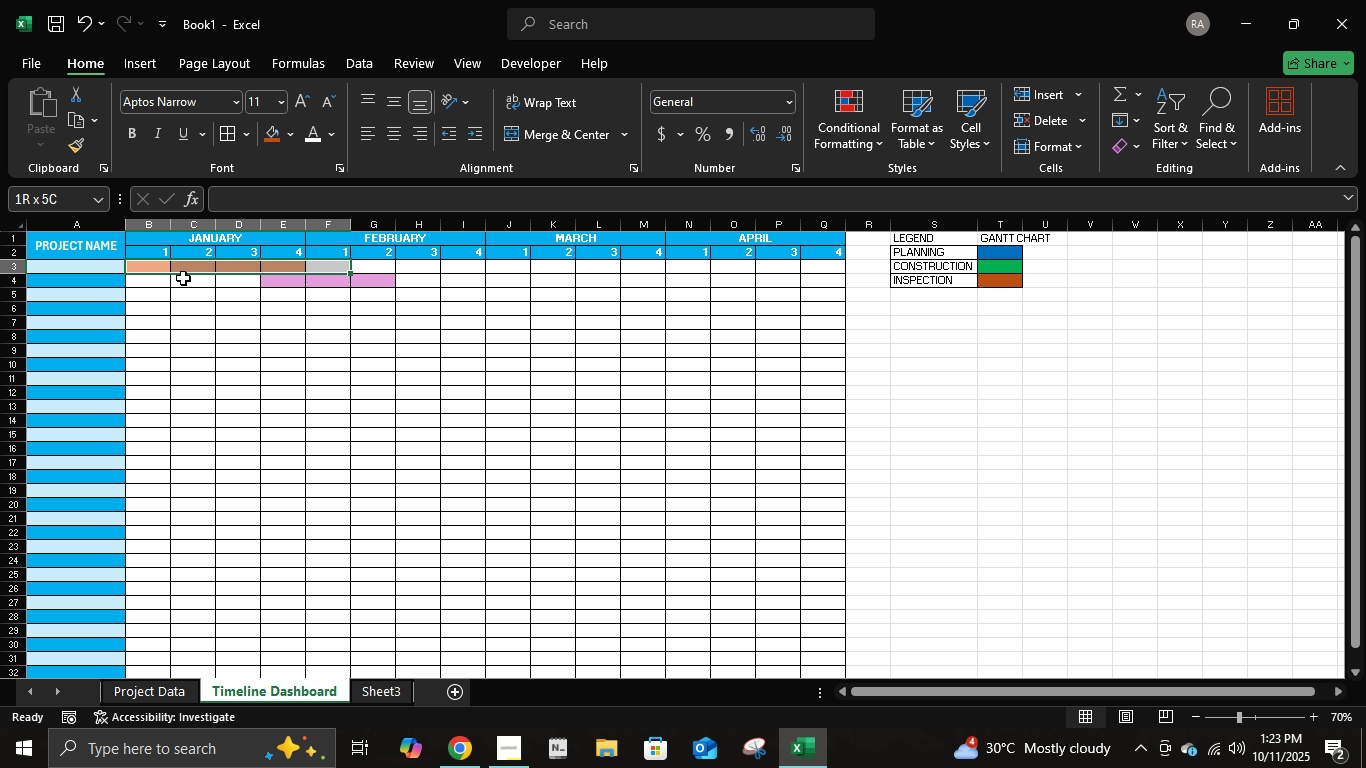 
key(Shift+ArrowRight)
 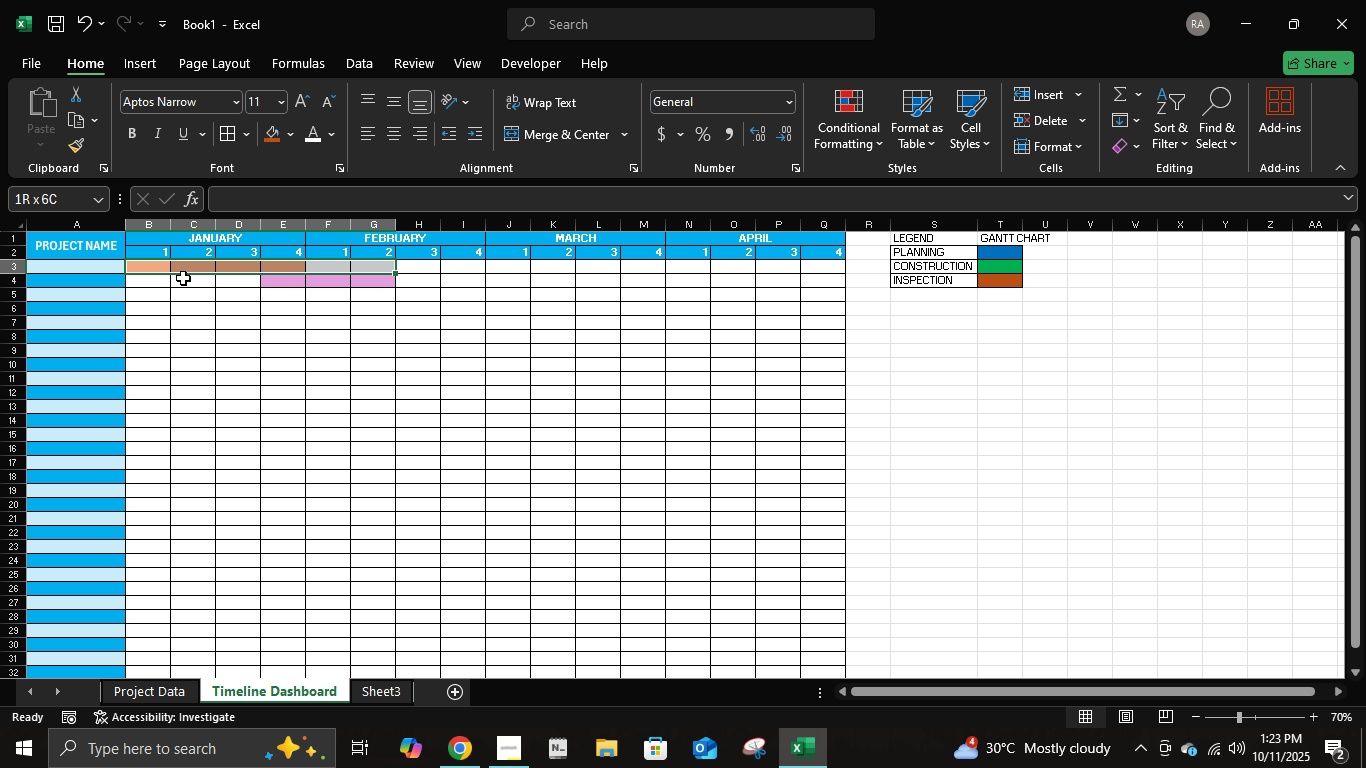 
key(Shift+ArrowDown)
 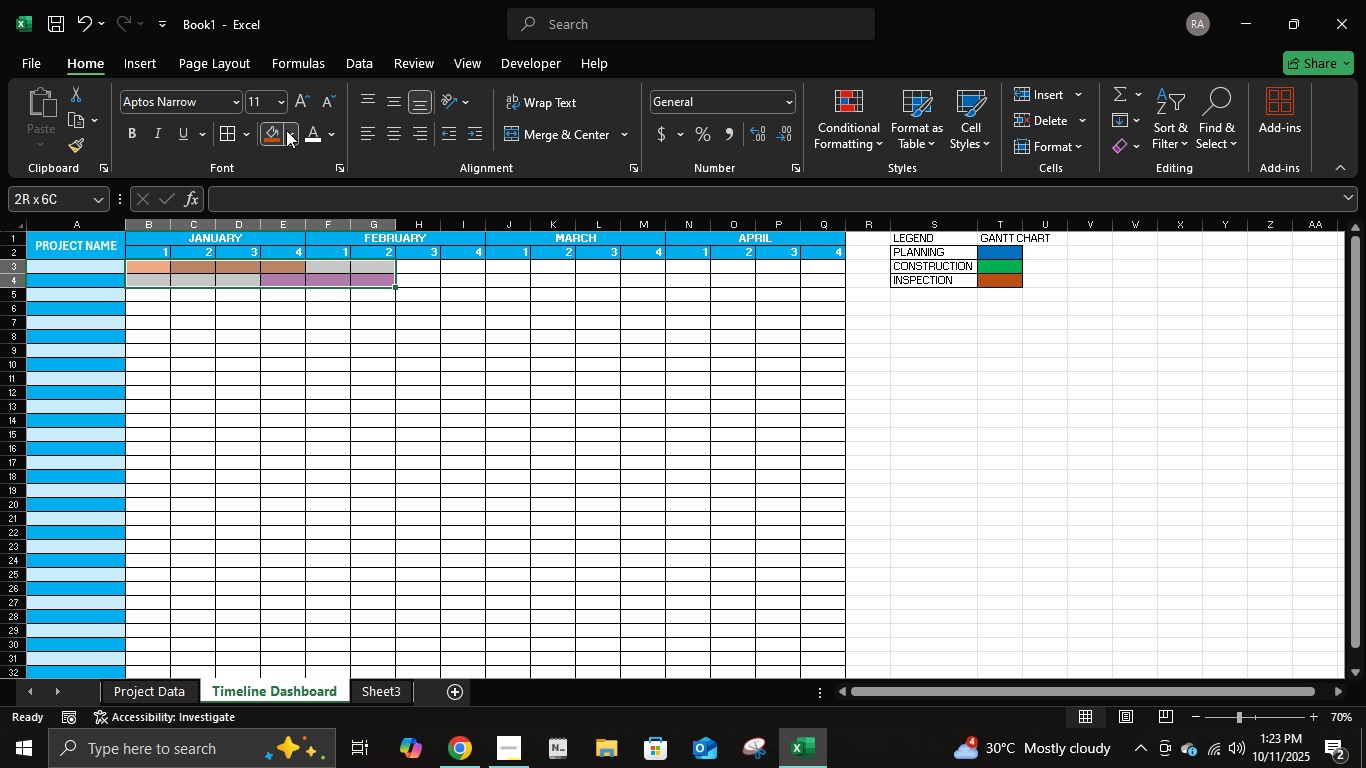 
double_click([286, 130])
 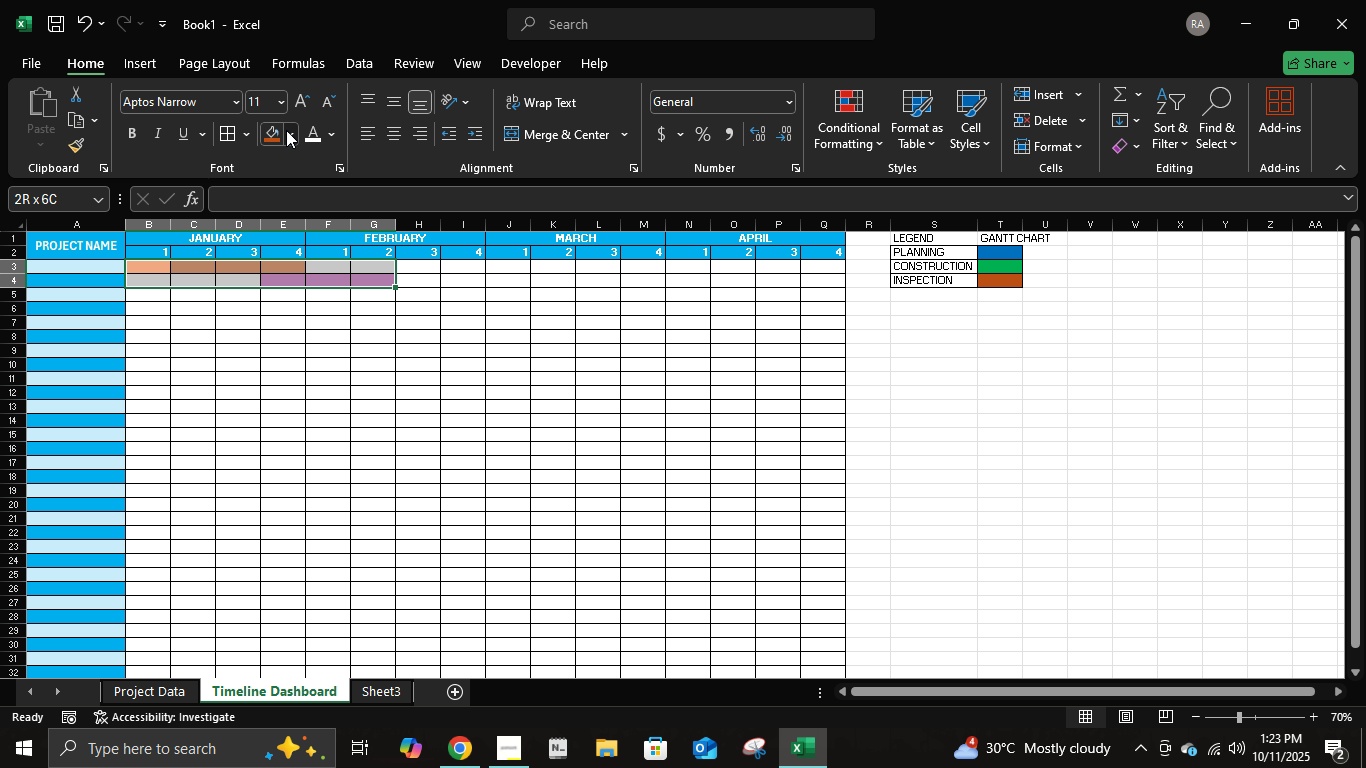 
triple_click([286, 130])
 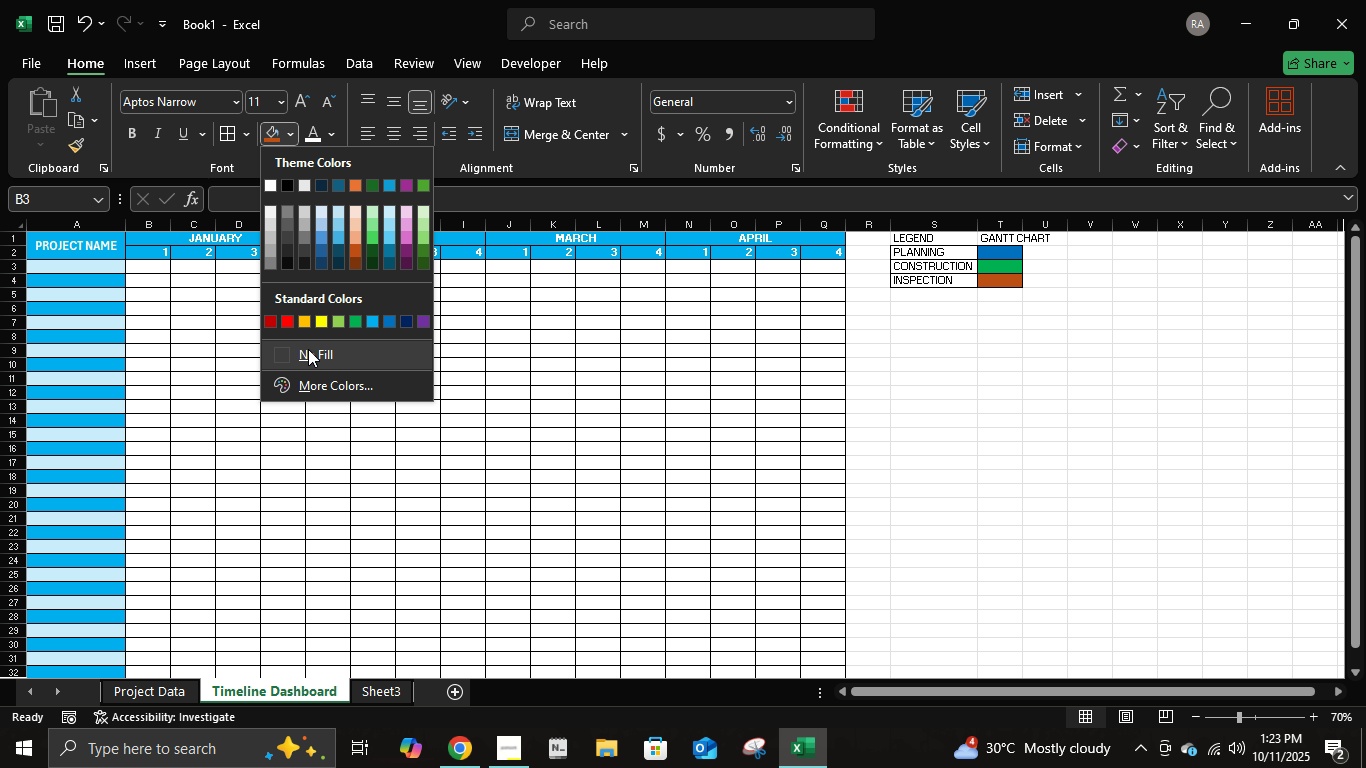 
left_click([308, 349])
 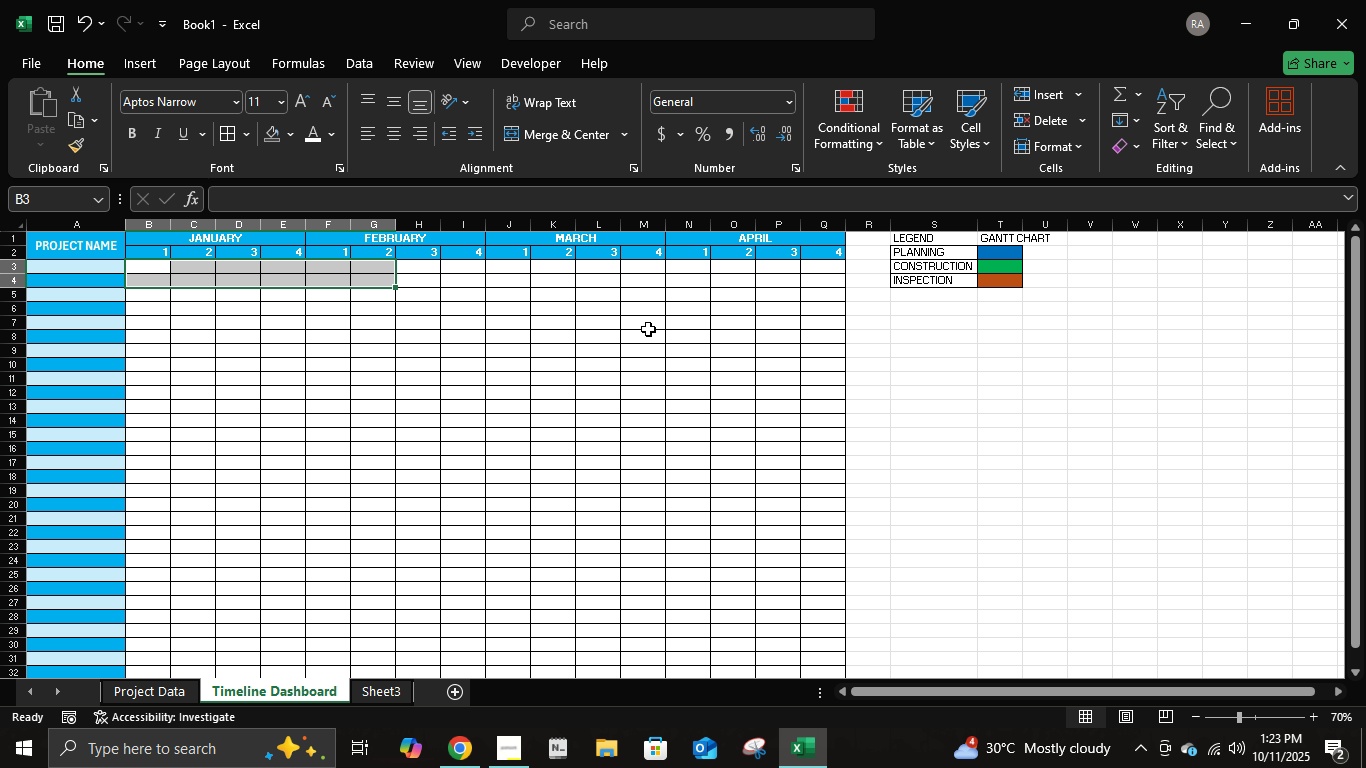 
left_click([648, 329])
 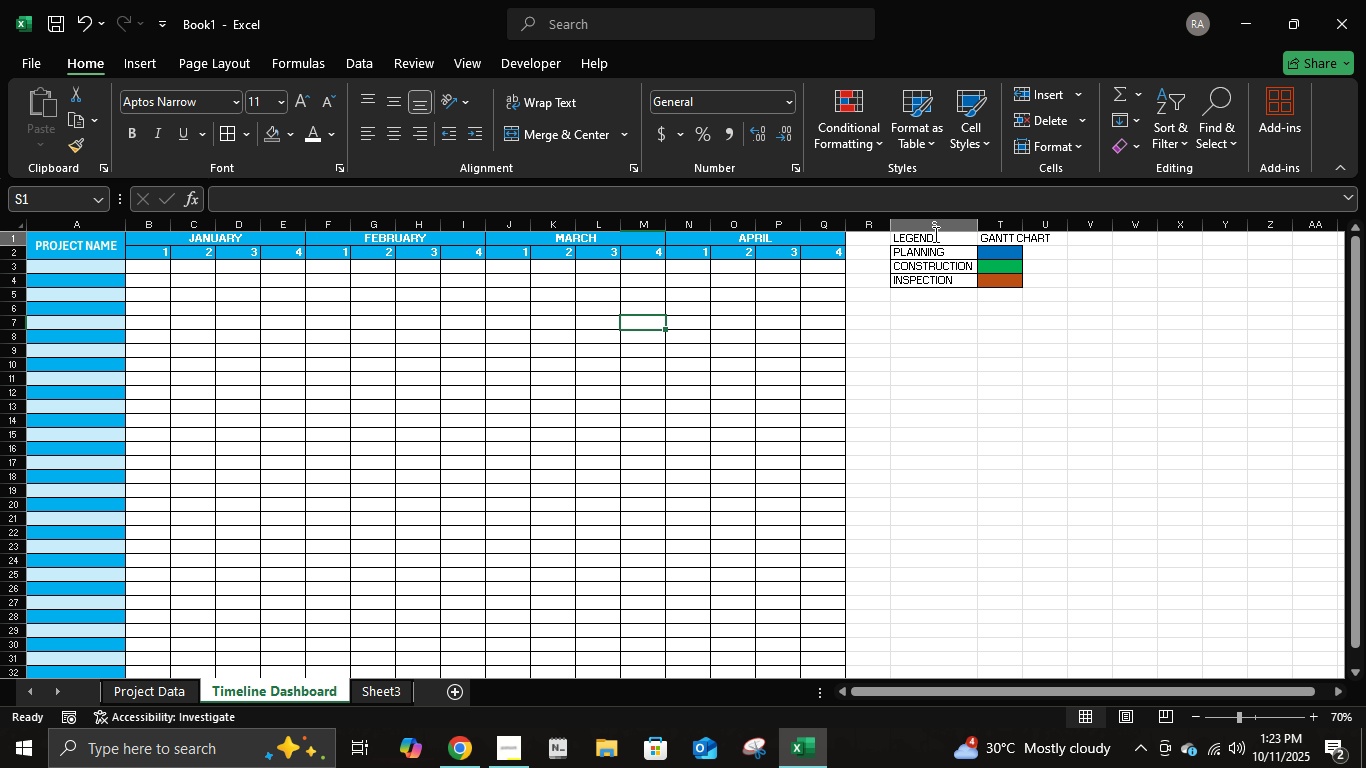 
left_click([934, 234])
 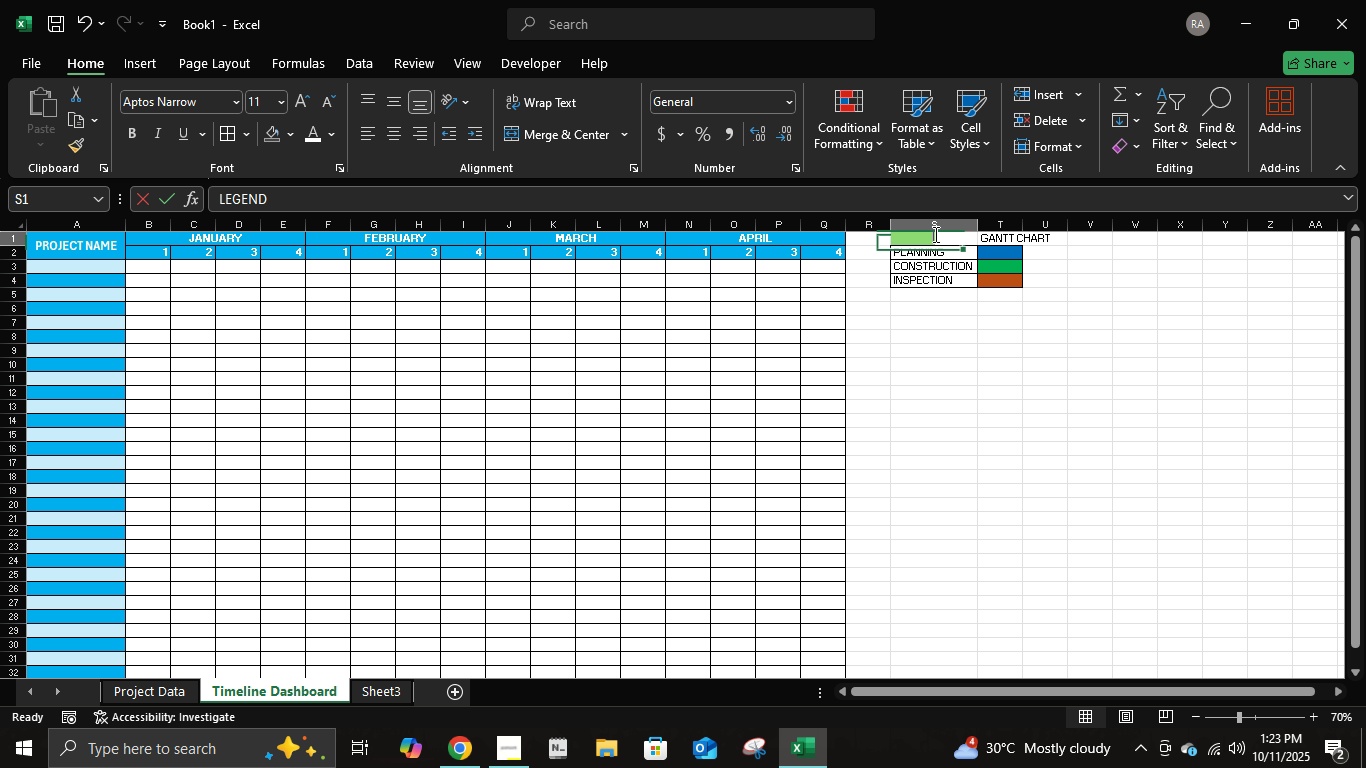 
left_click_drag(start_coordinate=[934, 234], to_coordinate=[1012, 252])
 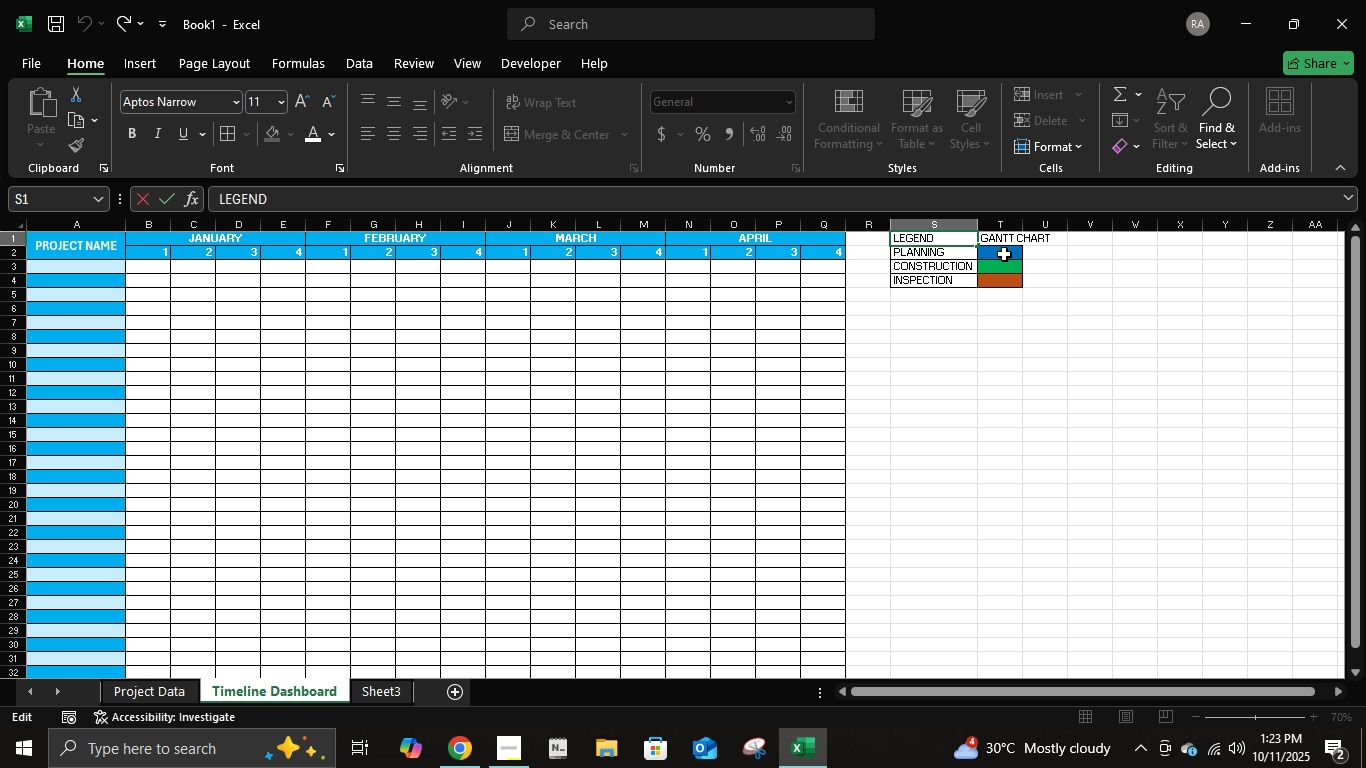 
key(Shift+ArrowDown)
 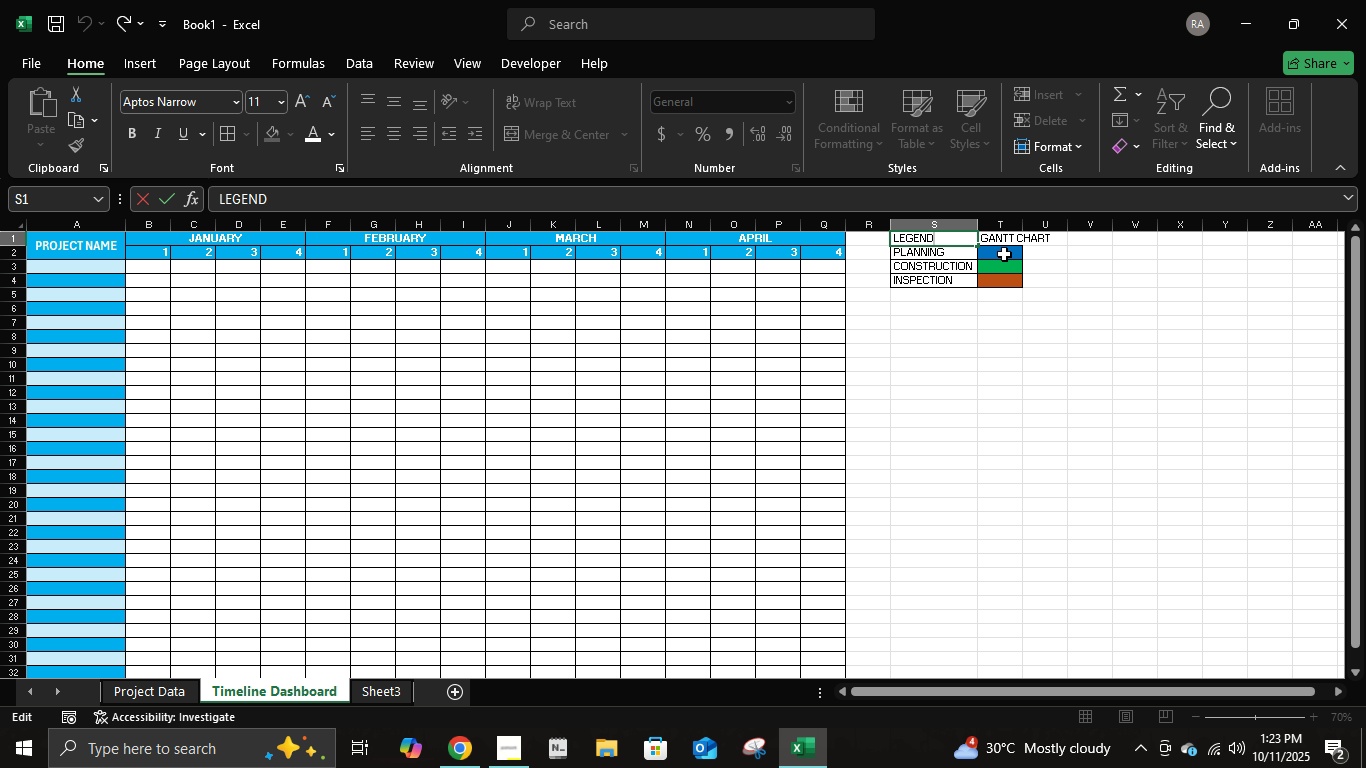 
key(Shift+ArrowDown)
 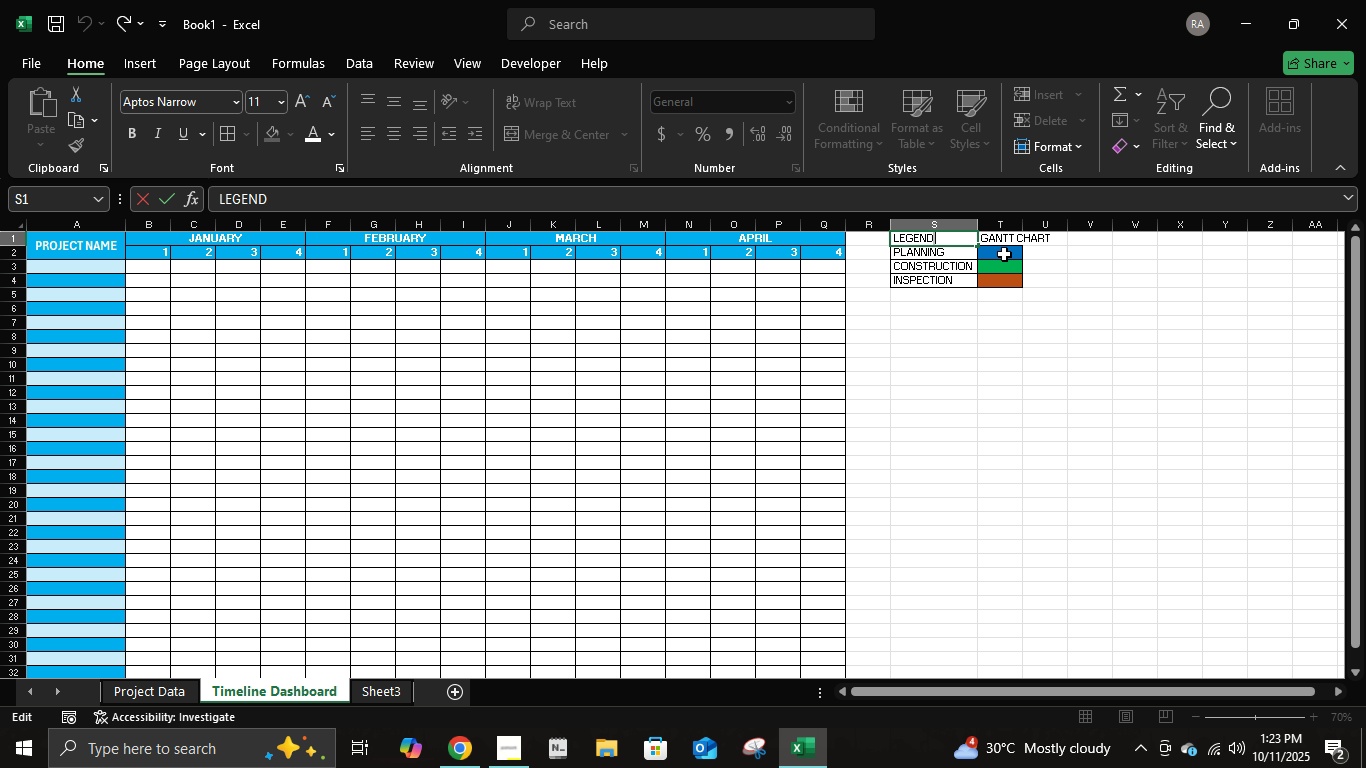 
key(Enter)
 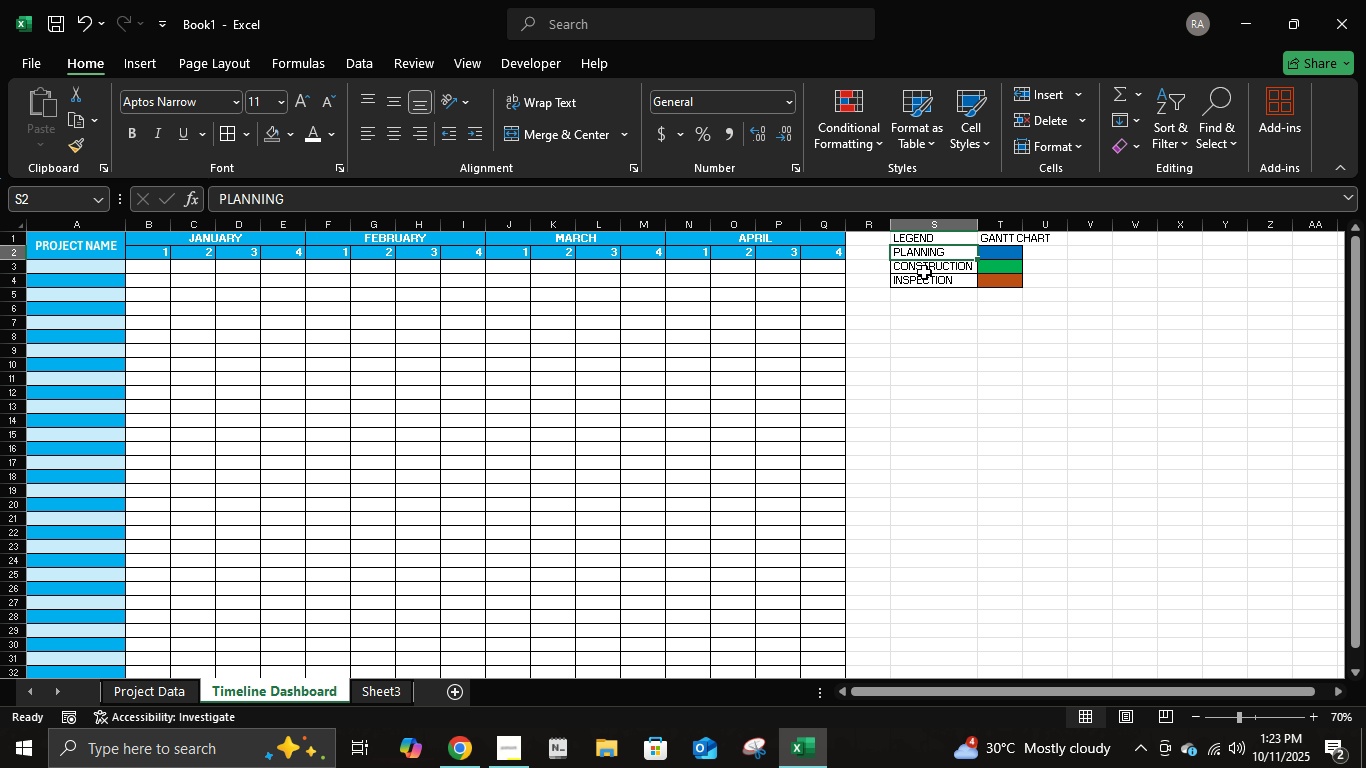 
key(ArrowDown)
 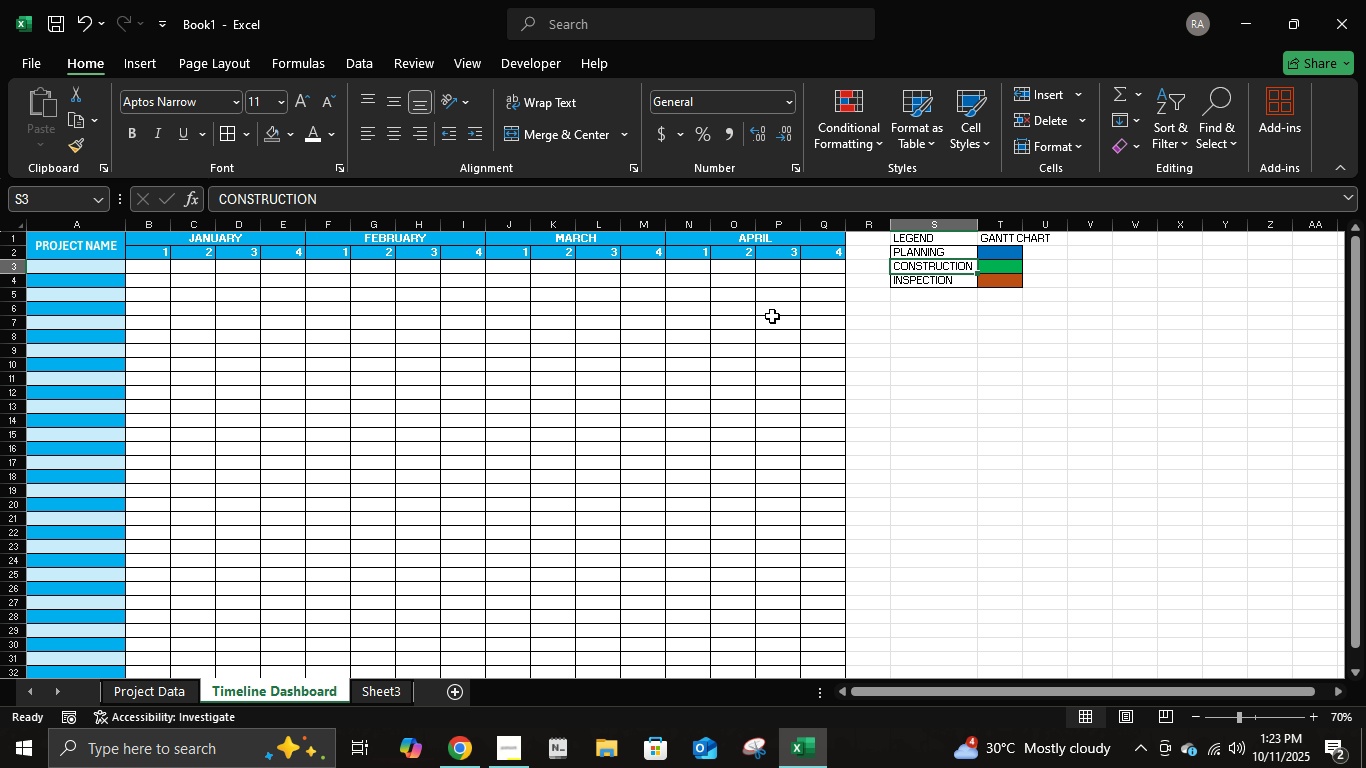 
key(ArrowUp)
 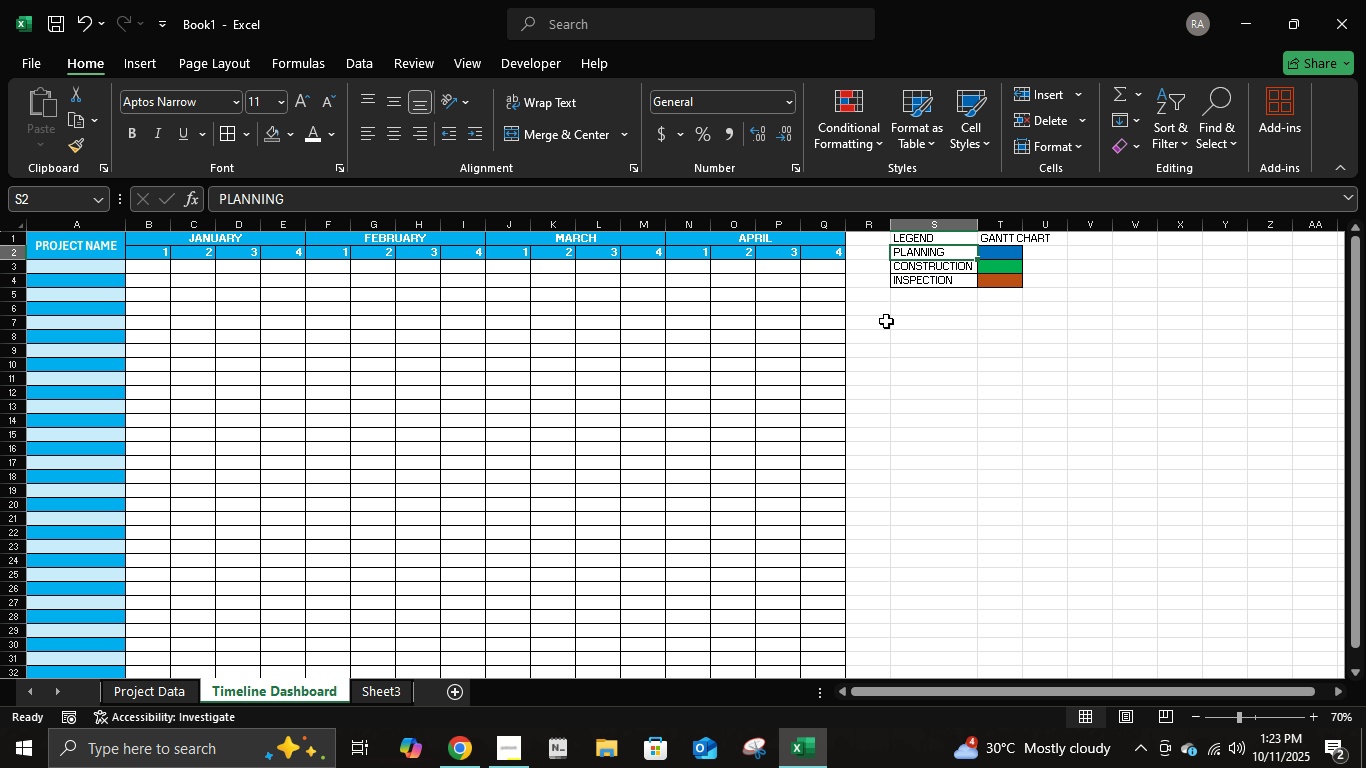 
key(Shift+ShiftRight)
 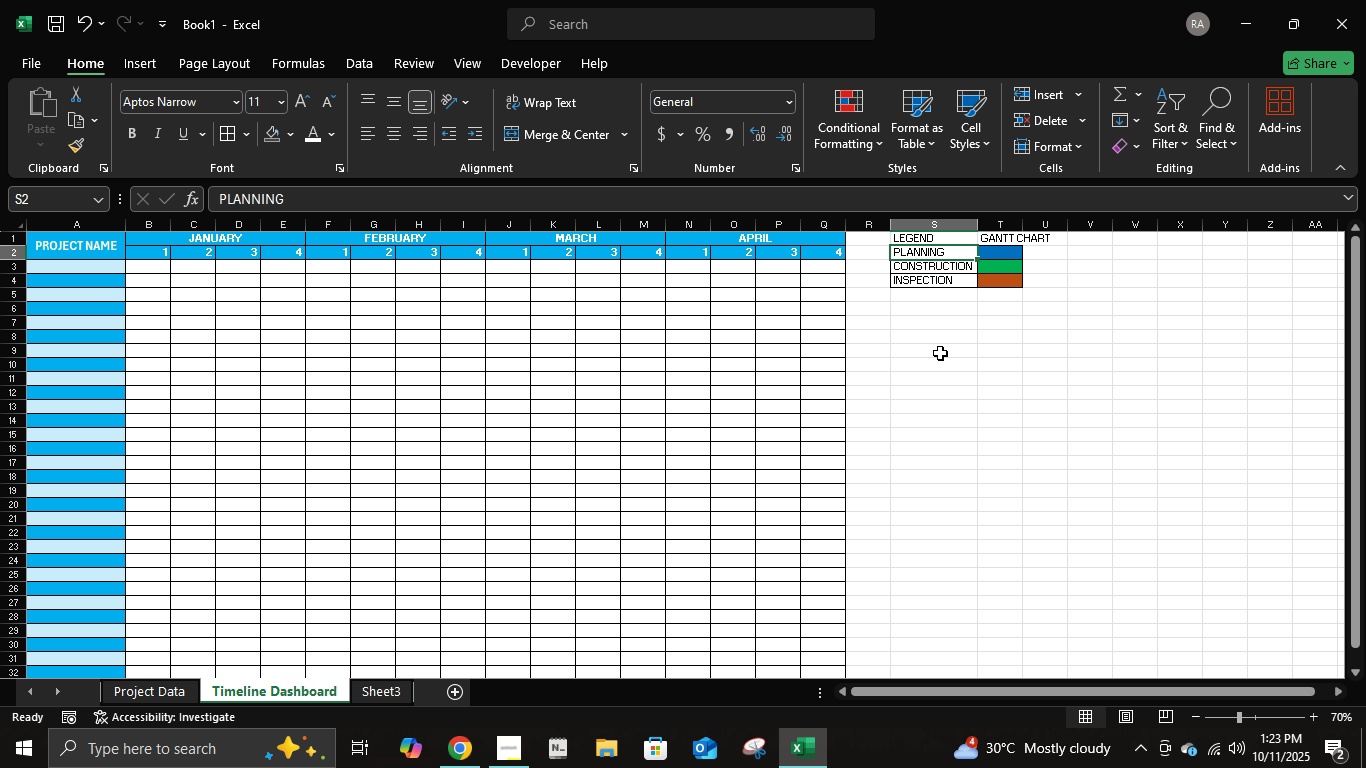 
left_click([982, 370])
 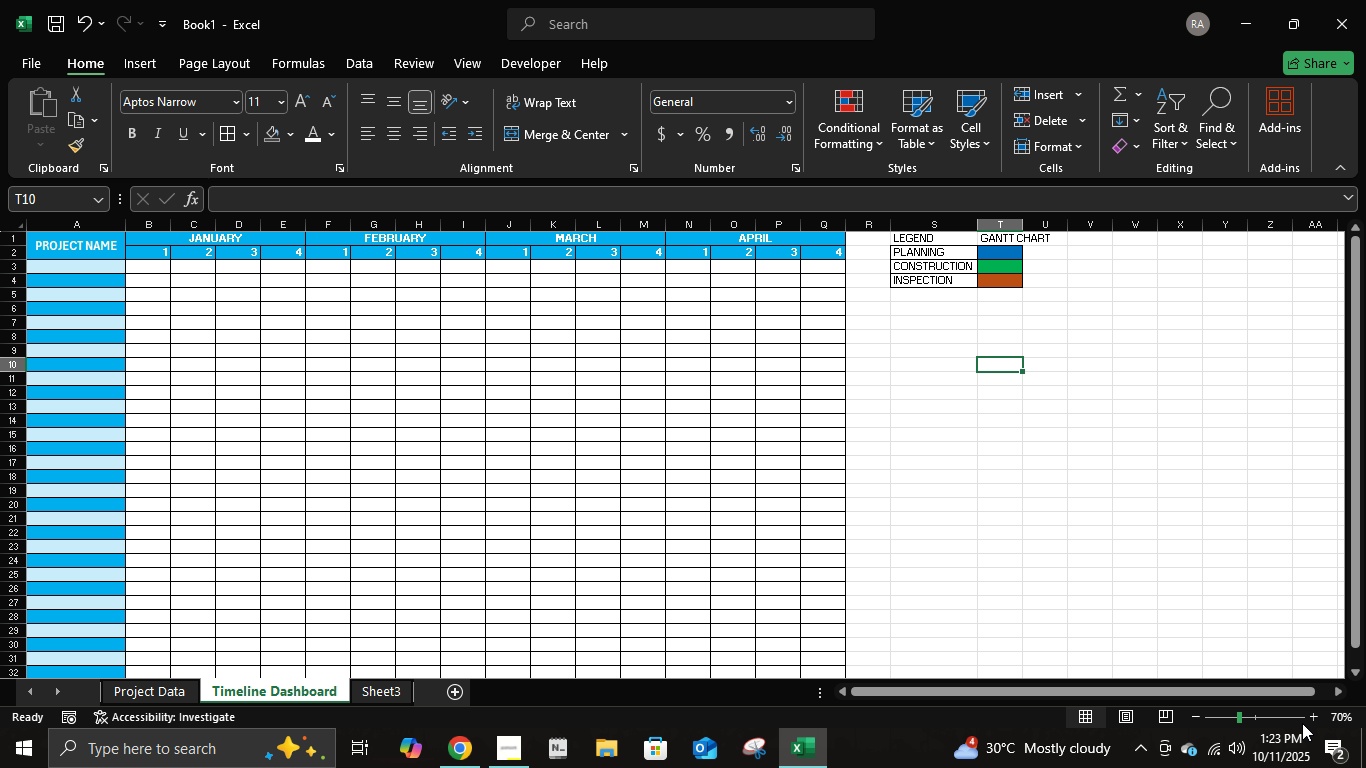 
double_click([1309, 716])
 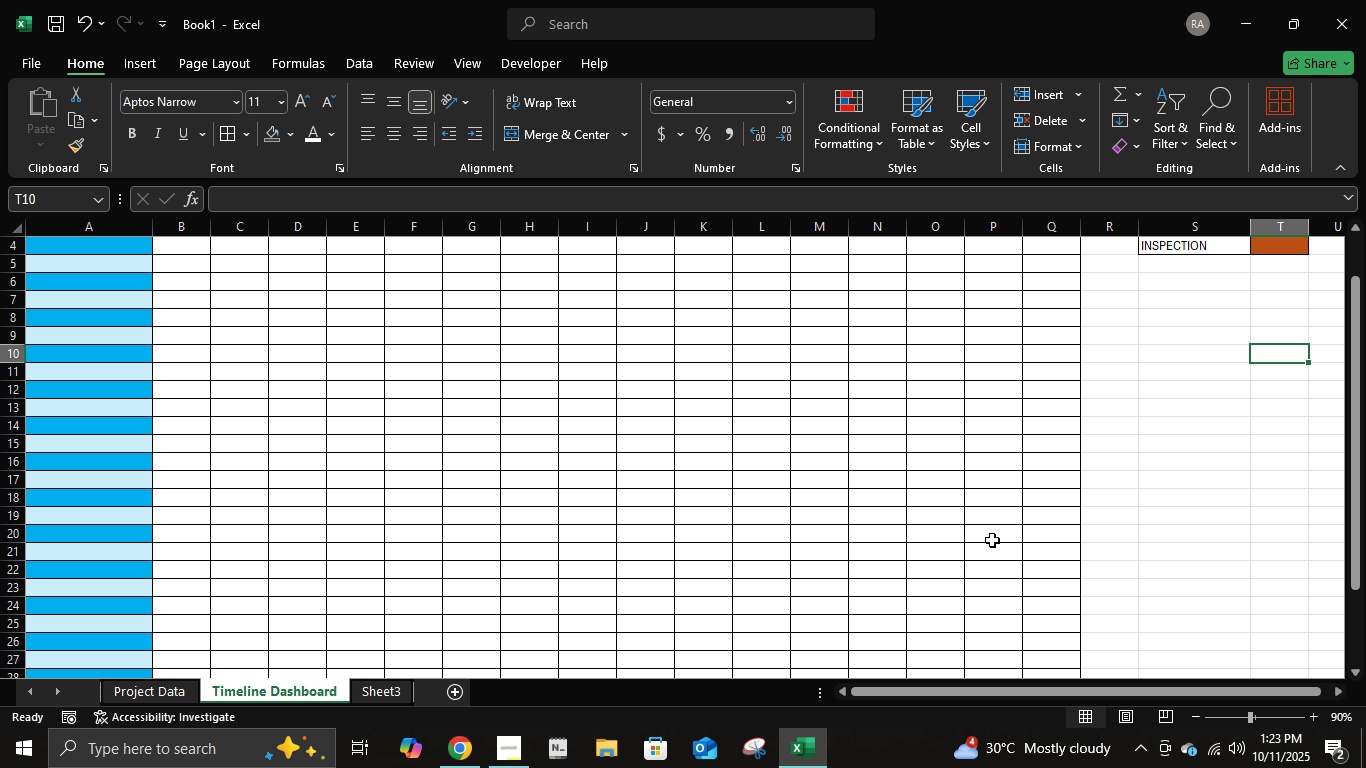 
scroll: coordinate [992, 410], scroll_direction: up, amount: 6.0
 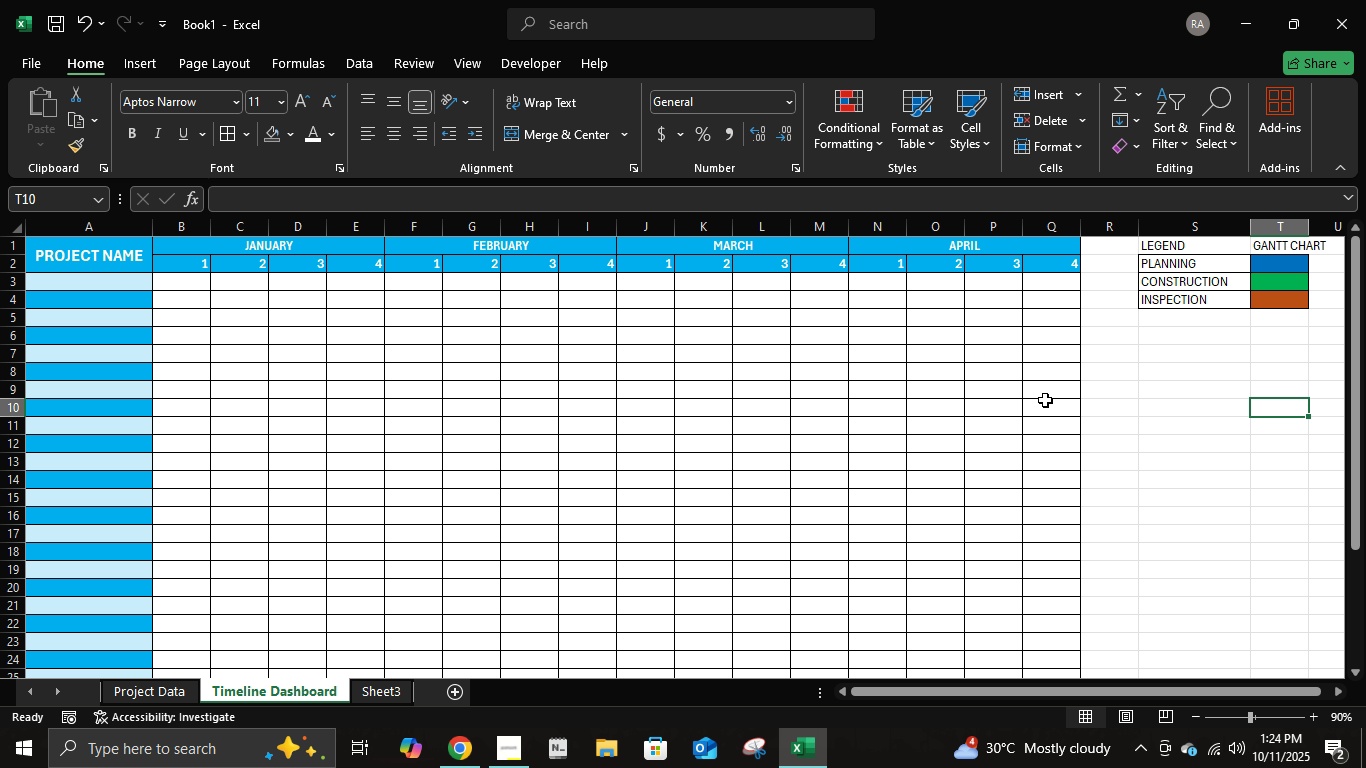 
wait(20.64)
 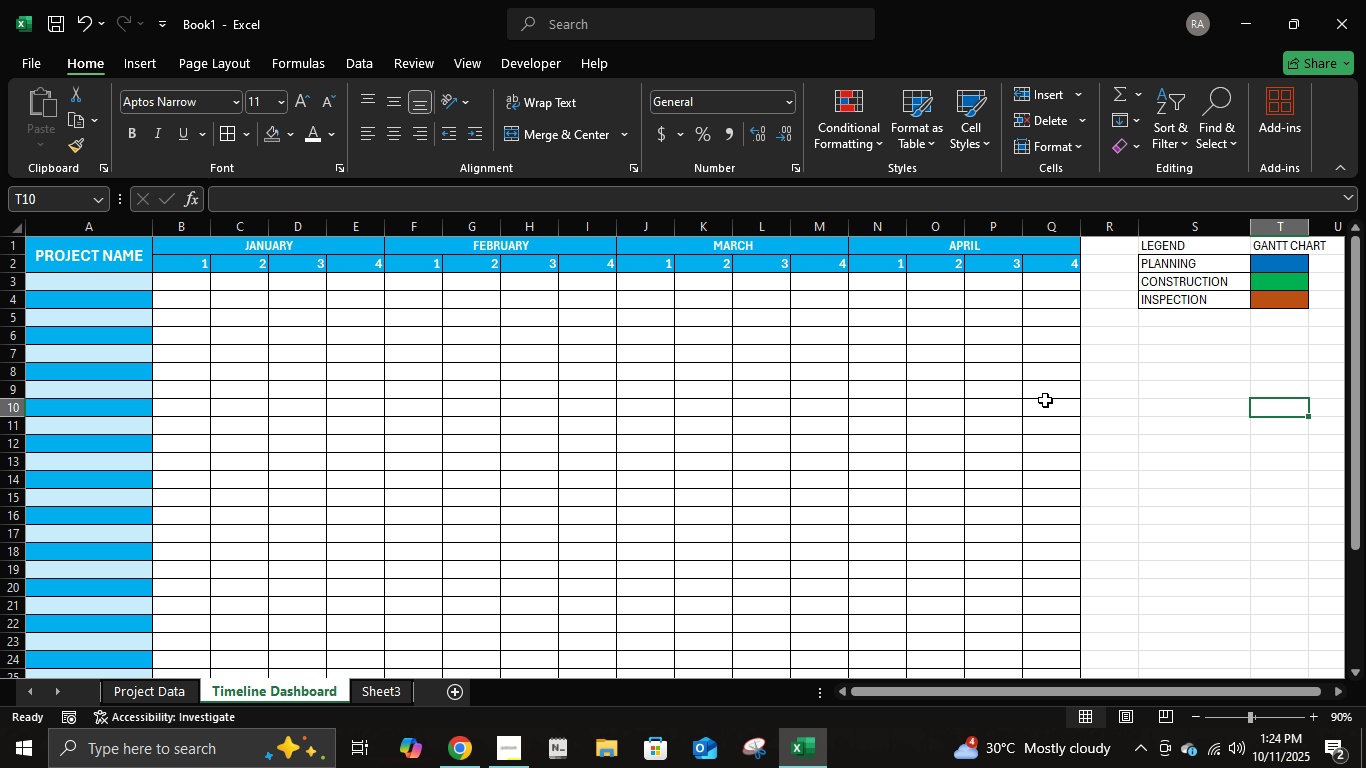 
double_click([377, 692])
 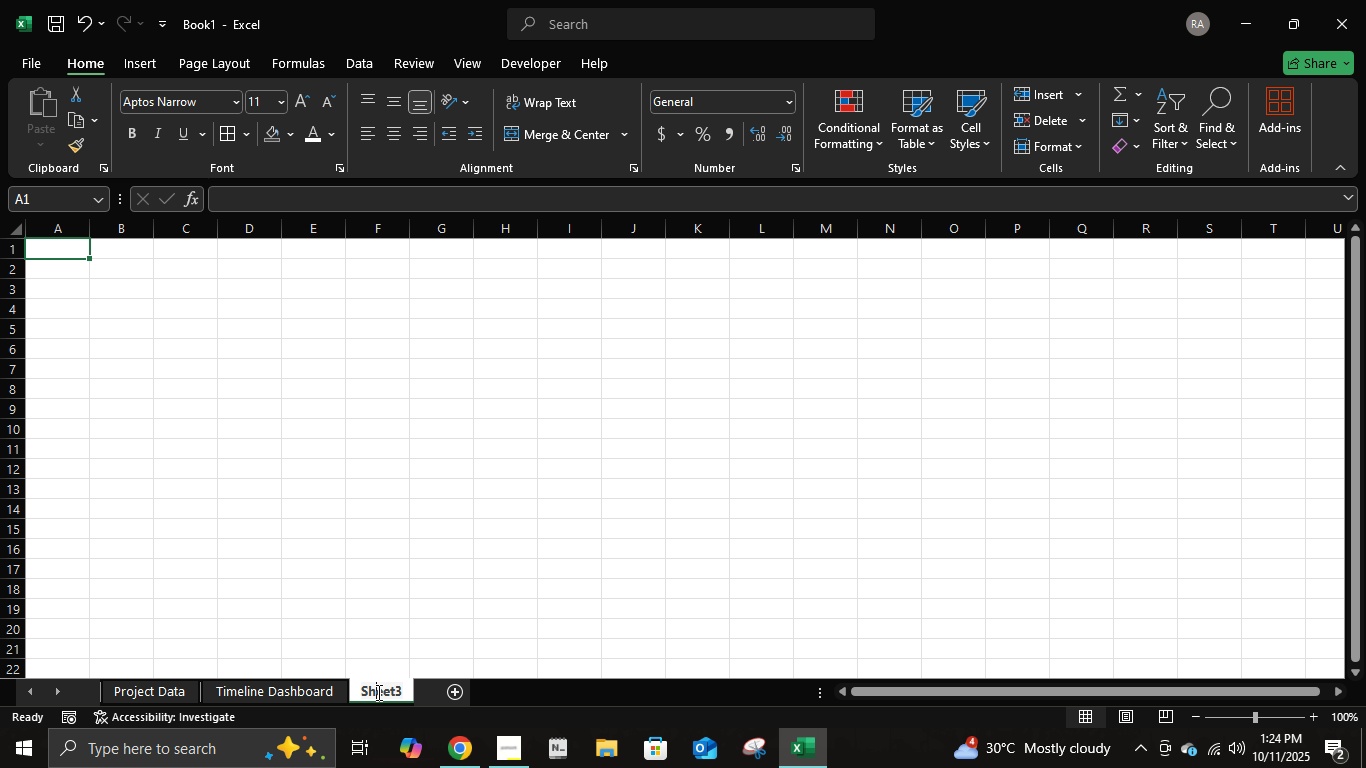 
triple_click([377, 692])
 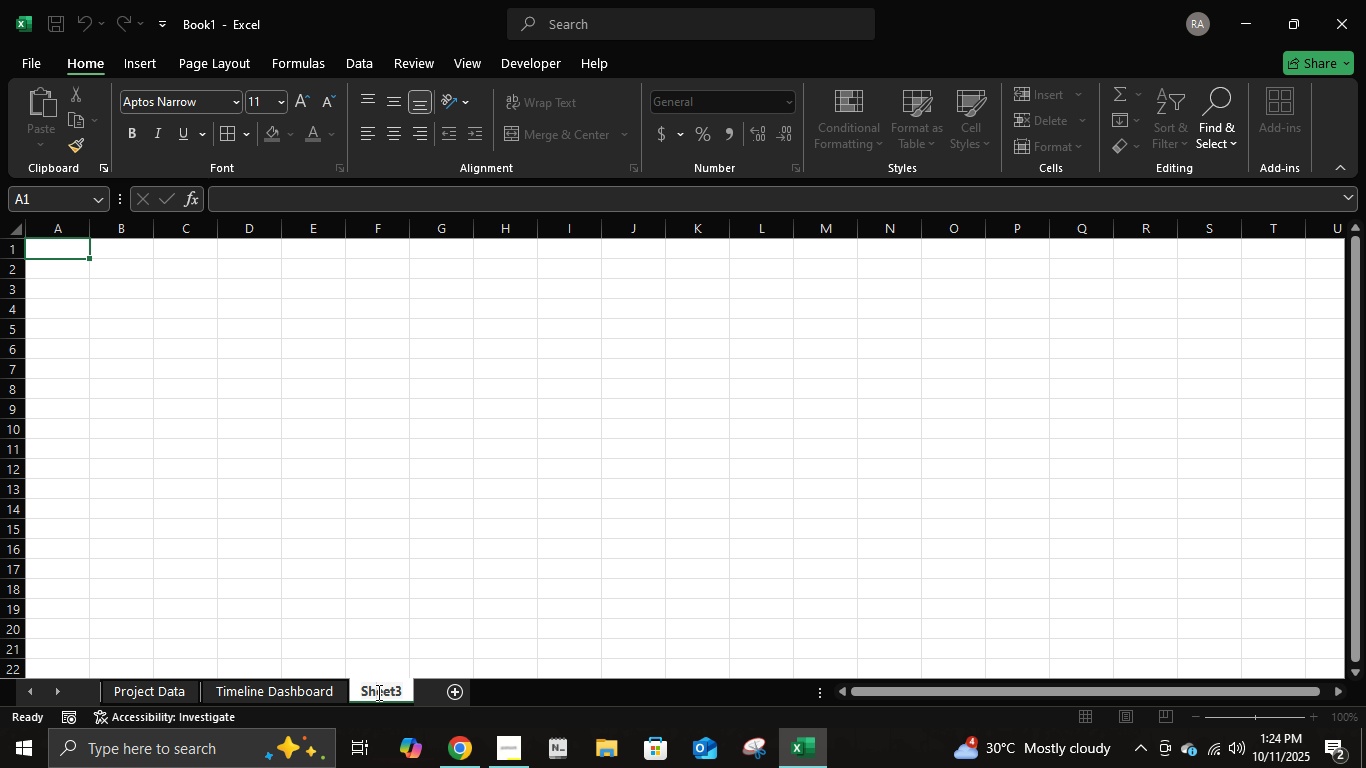 
left_click([379, 691])
 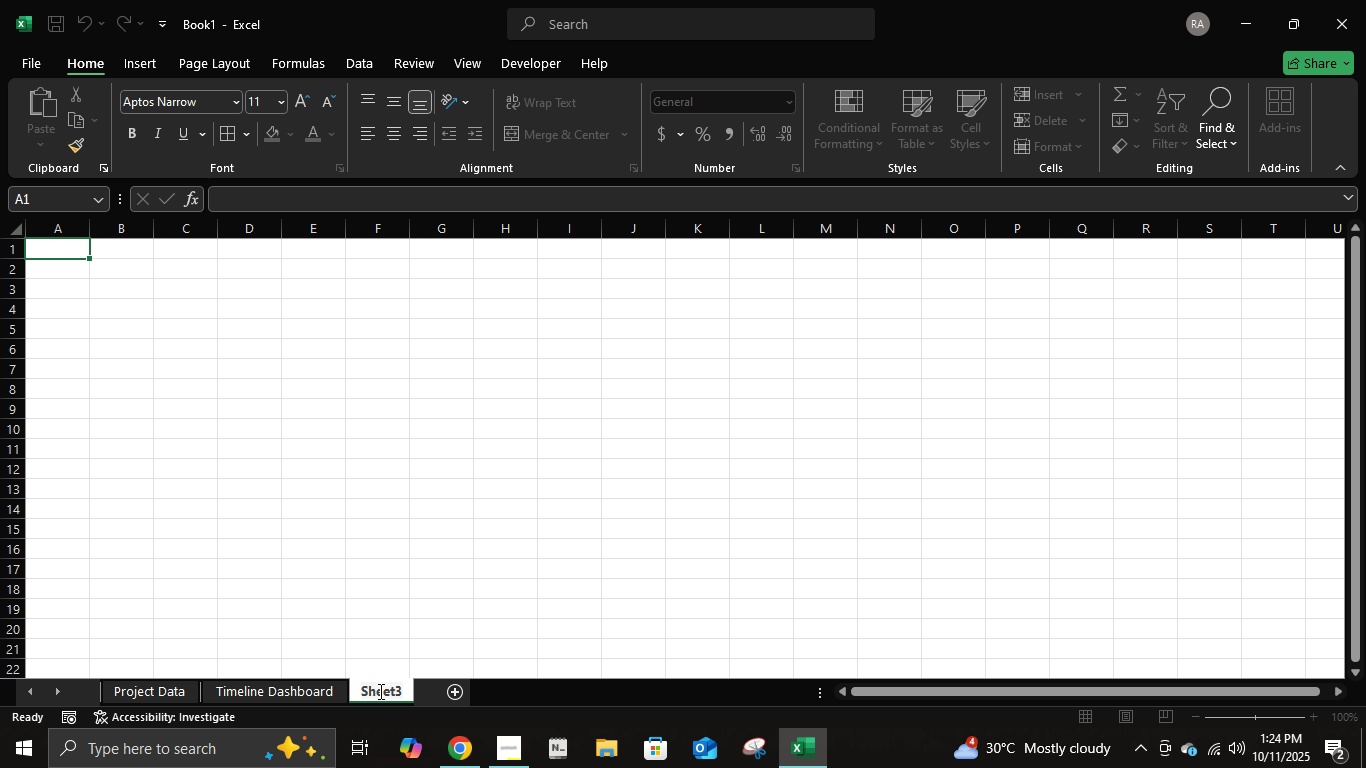 
key(Control+ControlLeft)
 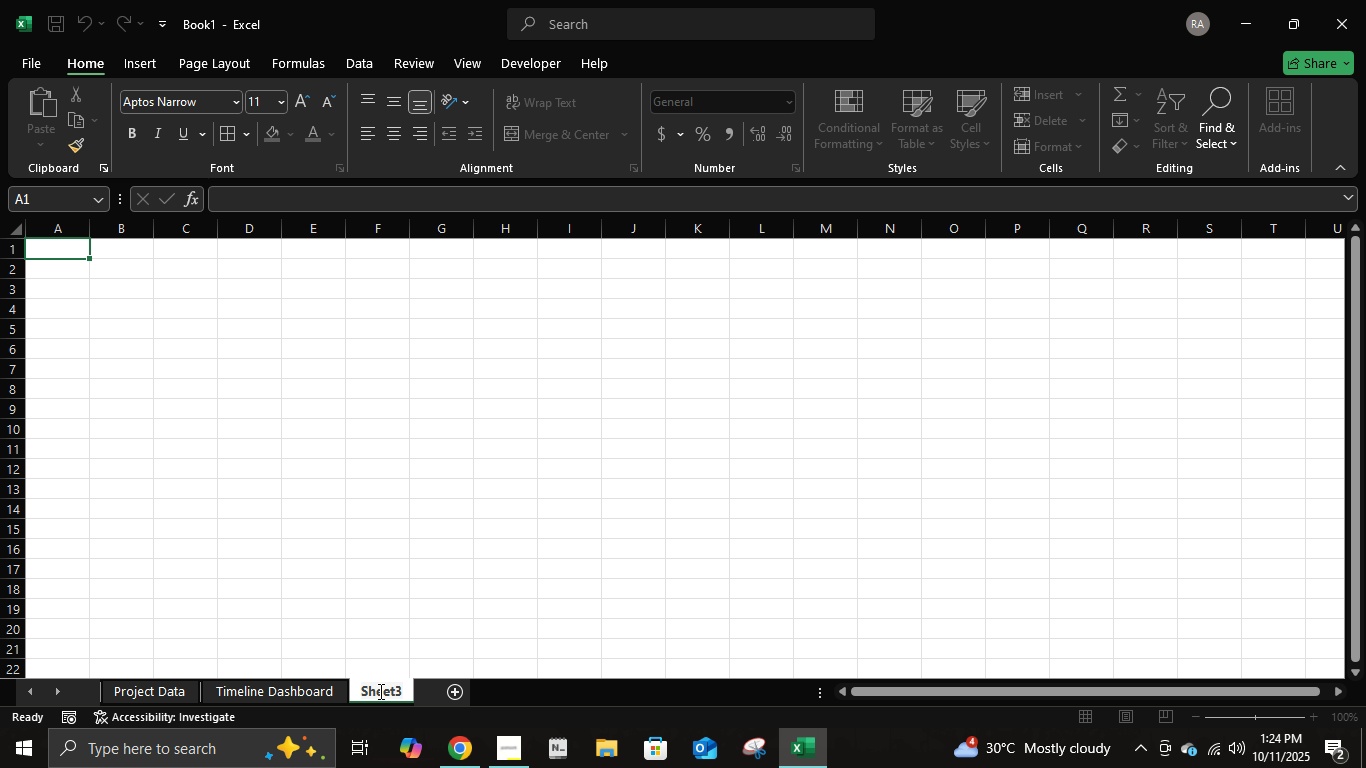 
key(Control+A)
 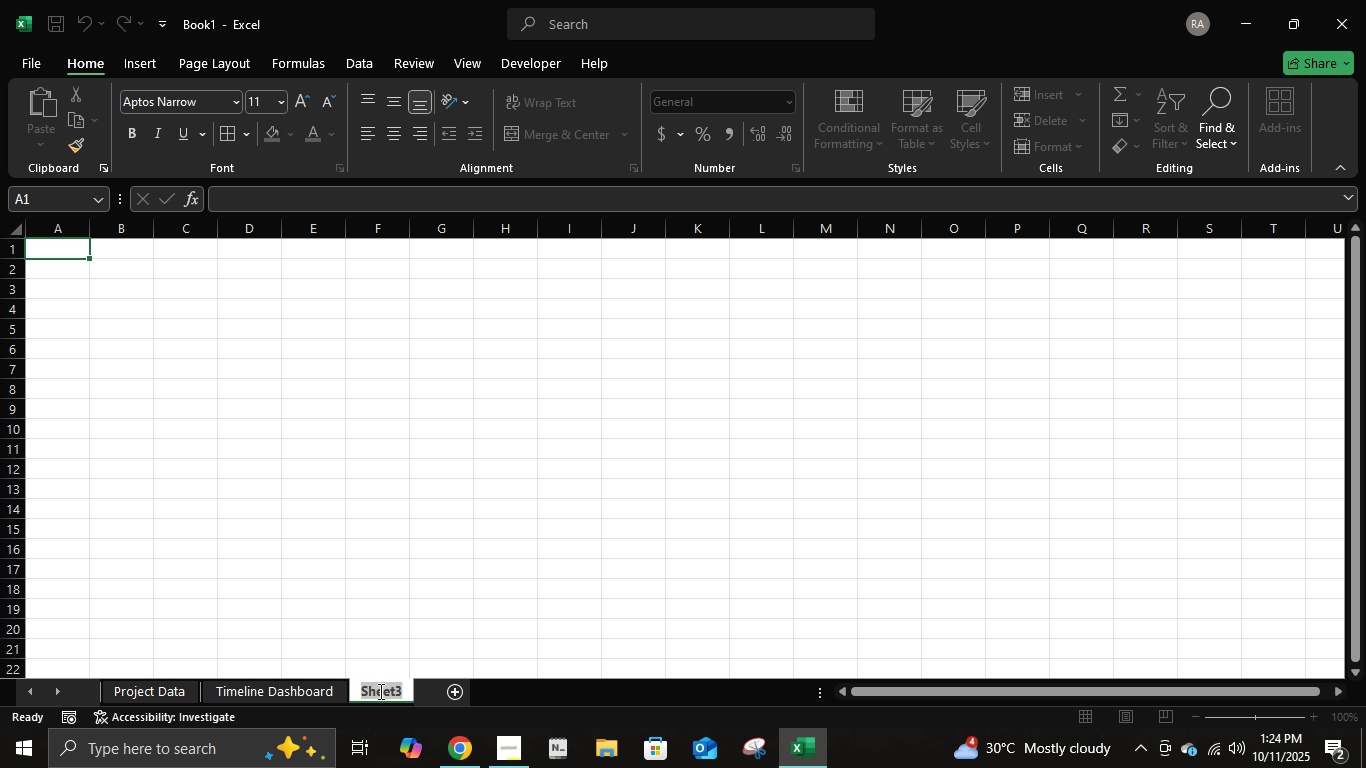 
type(ASSUMPTIONS AND D)
key(Backspace)
type(NOTES)
 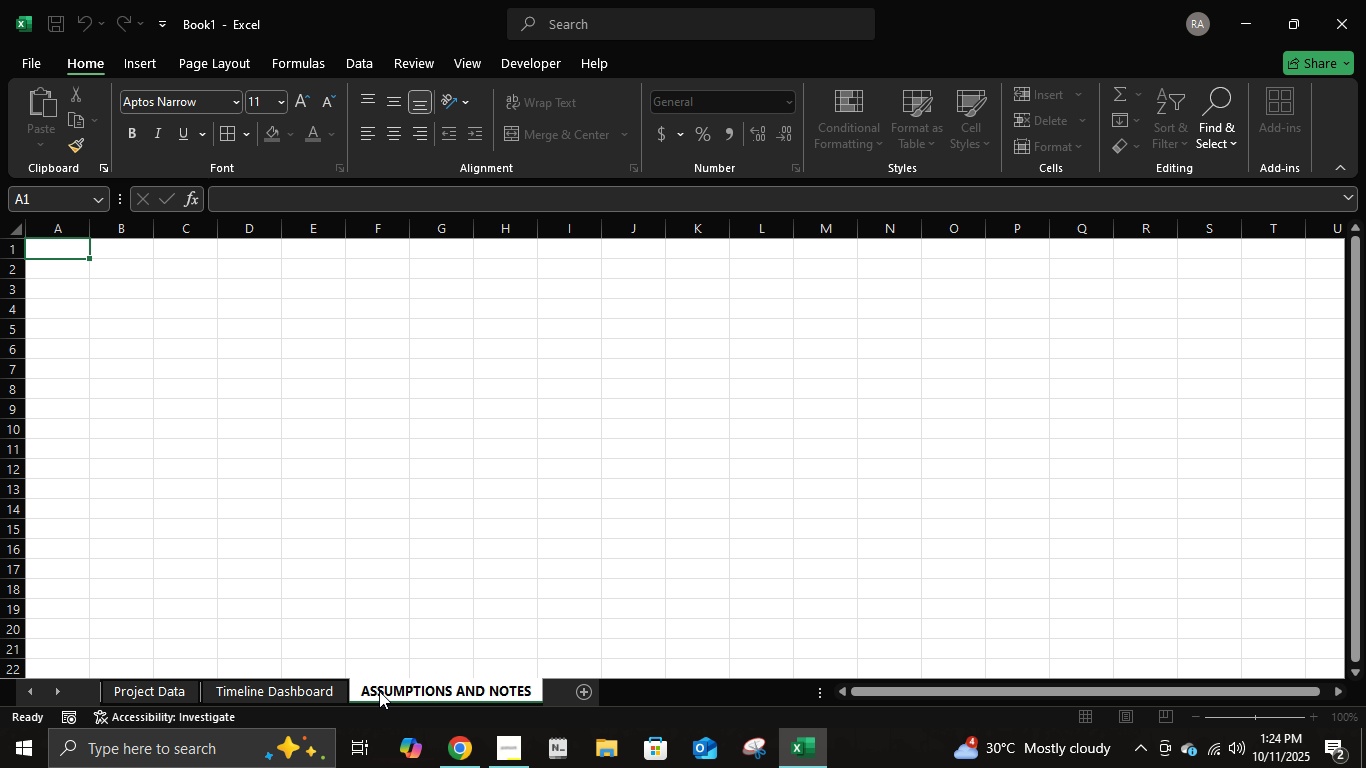 
key(Enter)
 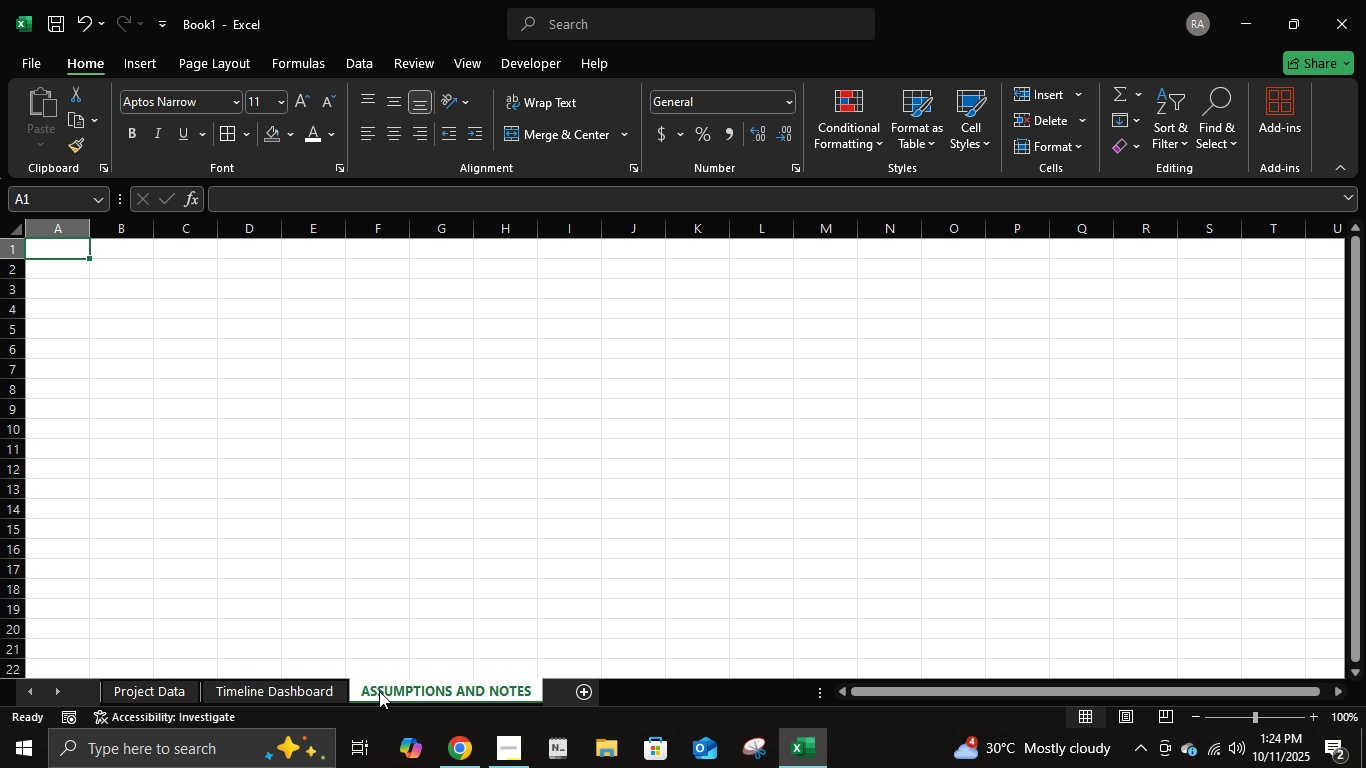 
type(ITEM/TOPIC)
key(Tab)
type(ASSUMPTIONS)
 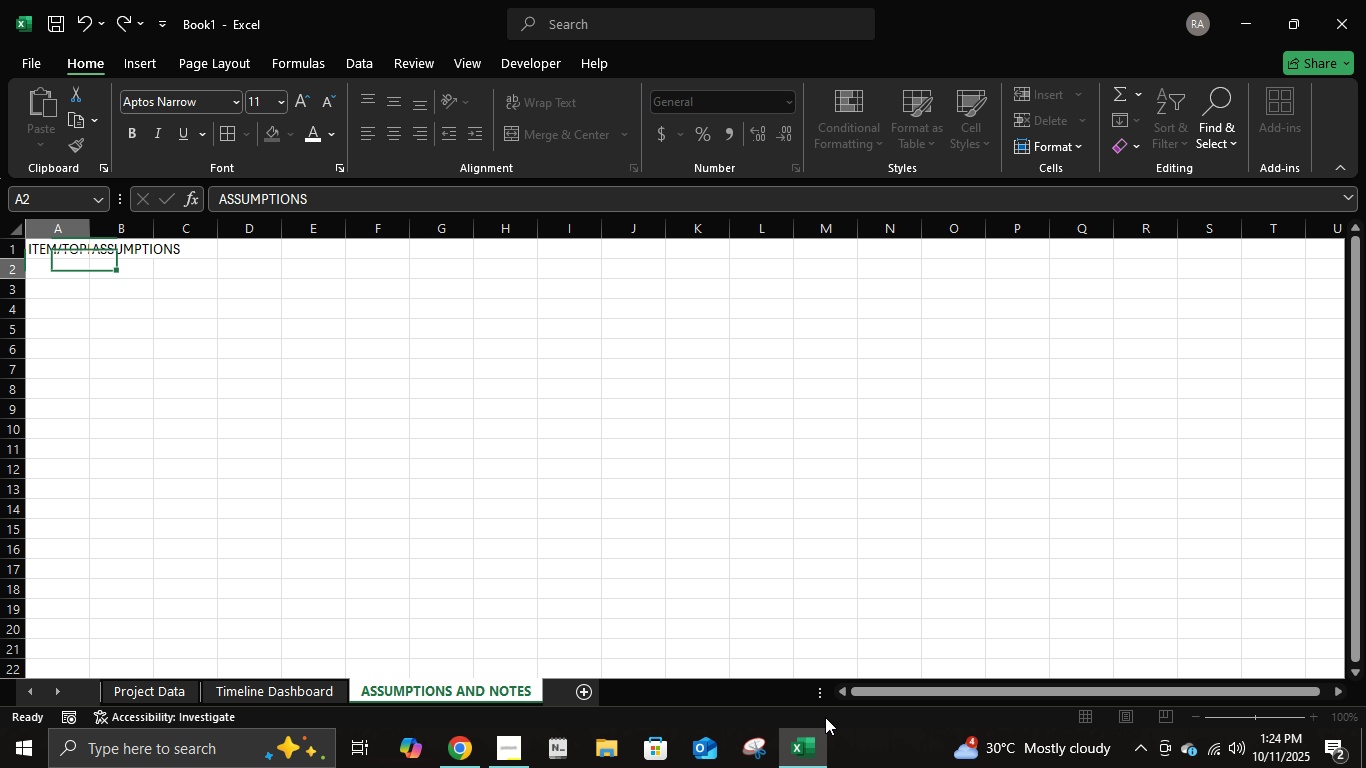 
key(Enter)
 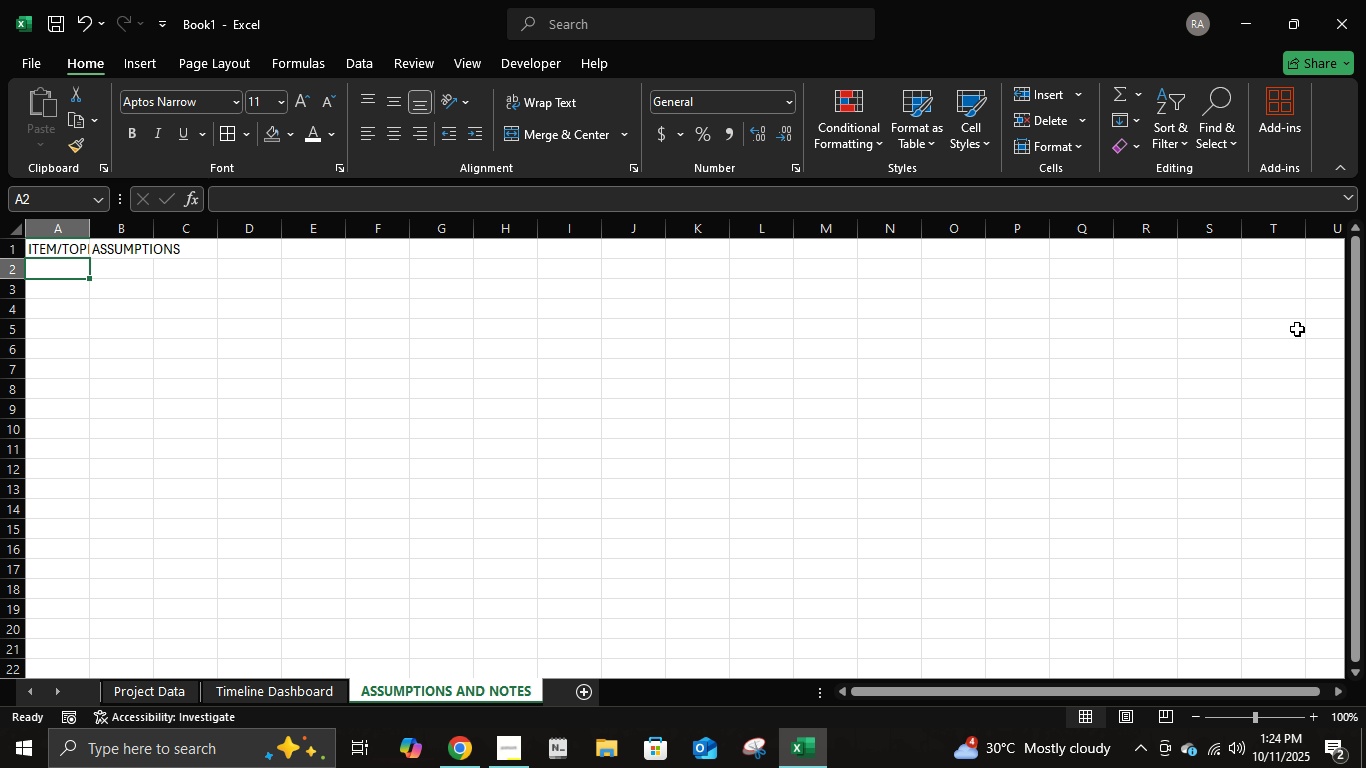 
type(PRO)
key(Backspace)
key(Backspace)
type(roject Duratin)
key(Backspace)
type(on)
key(Tab)
type(Each project's timeline is base )
key(Backspace)
type(d on estimated a)
key(Backspace)
type(start as)
key(Backspace)
type(nd end dates from the planning team.)
 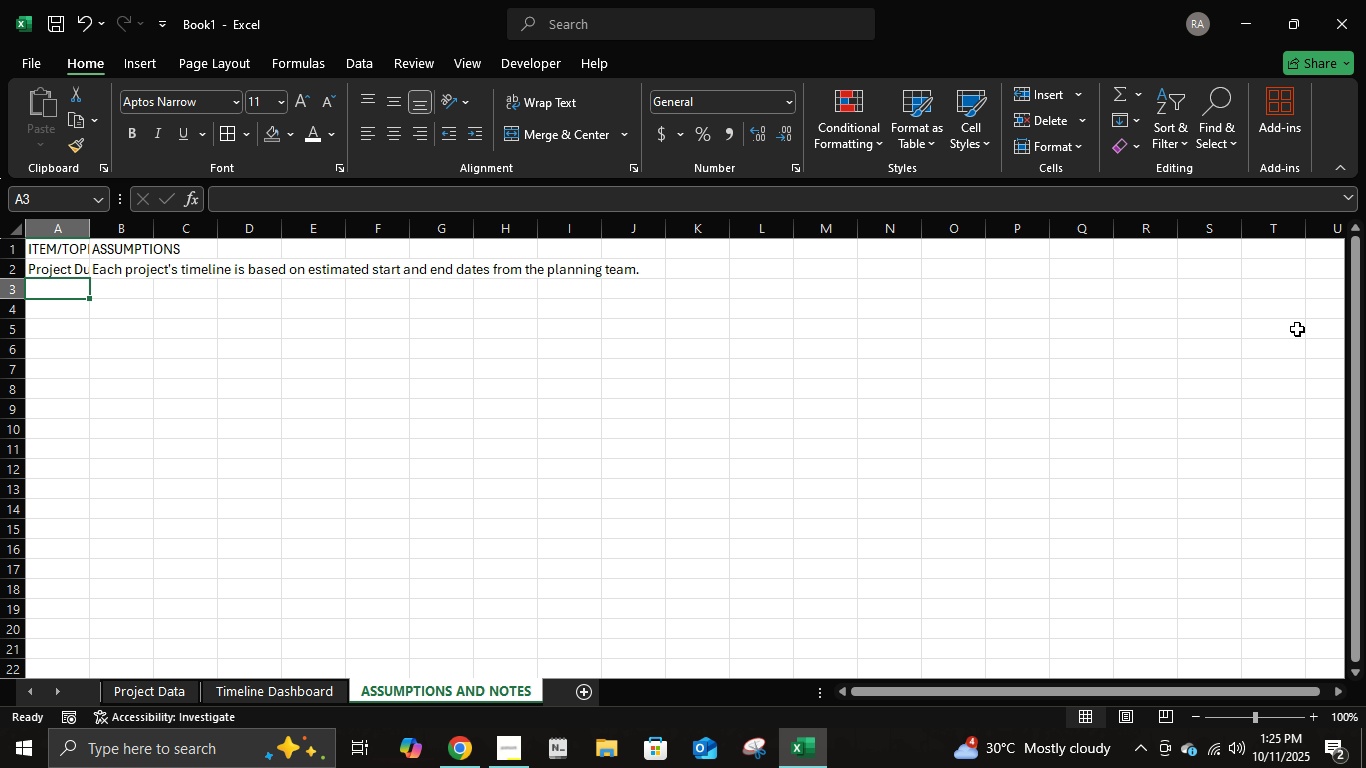 
 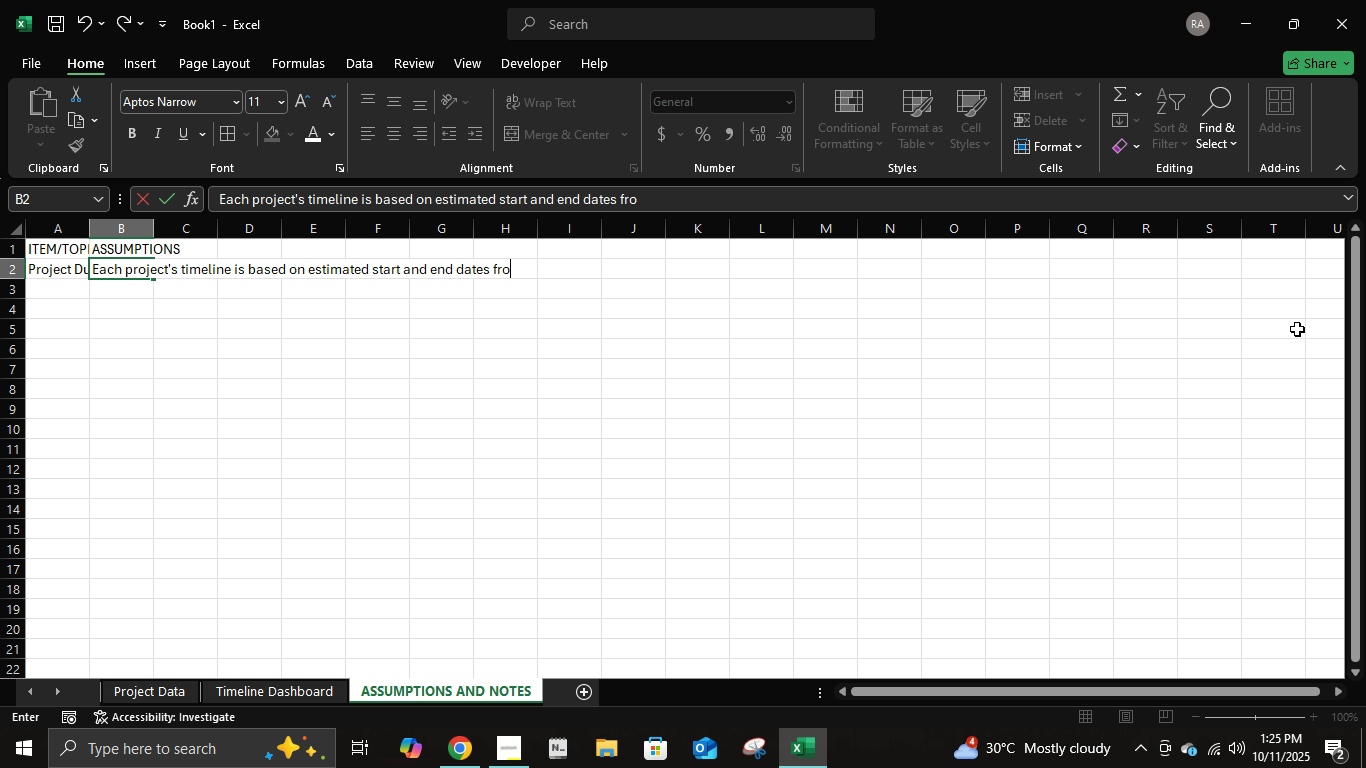 
key(Enter)
 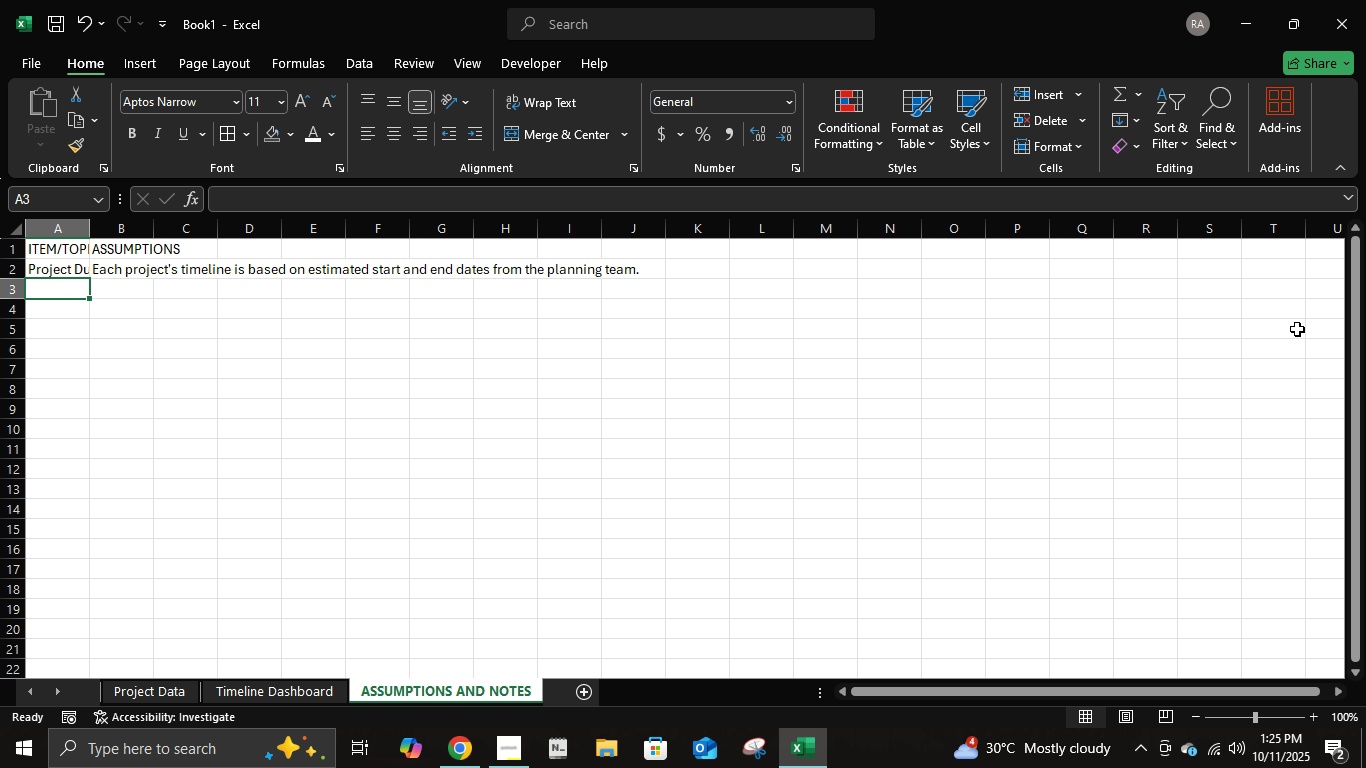 
type(Overlaps)
key(Tab)
 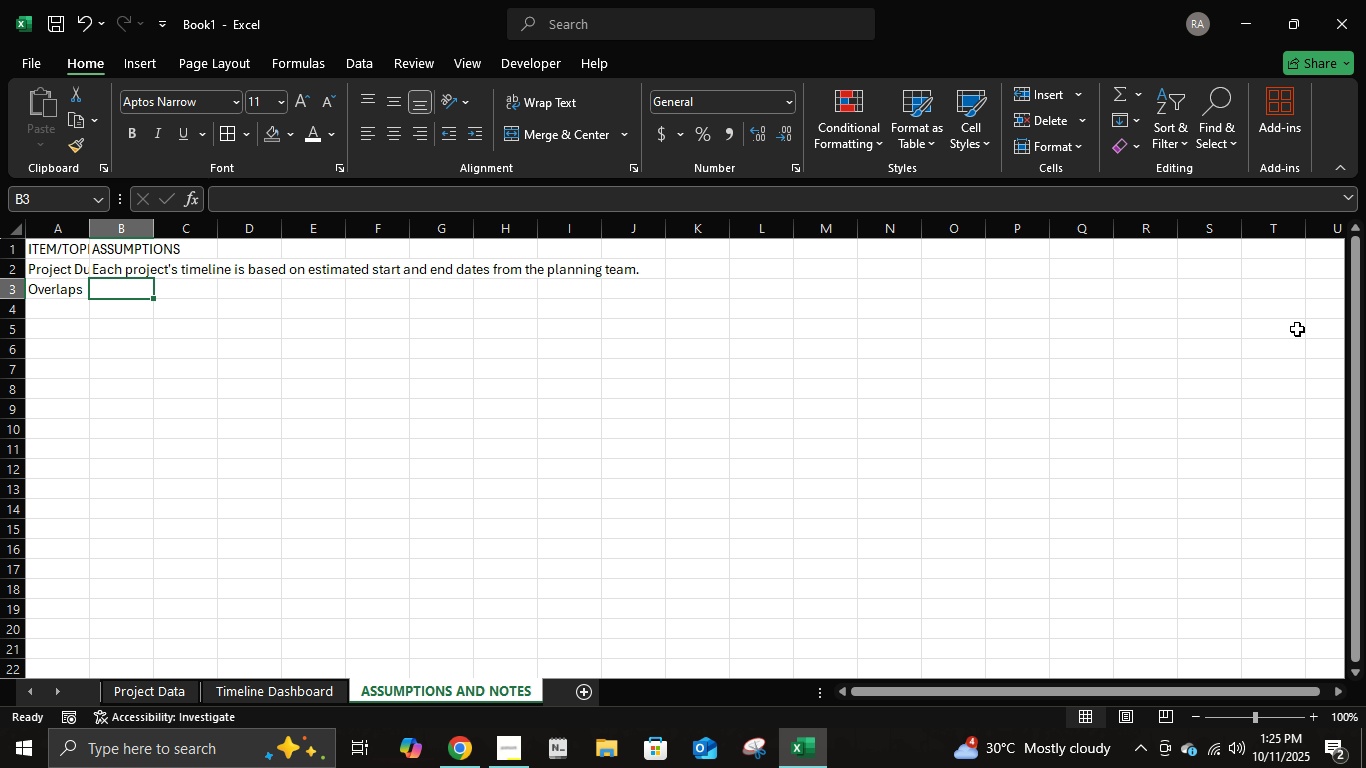 
hold_key(key=ControlLeft, duration=1.53)
 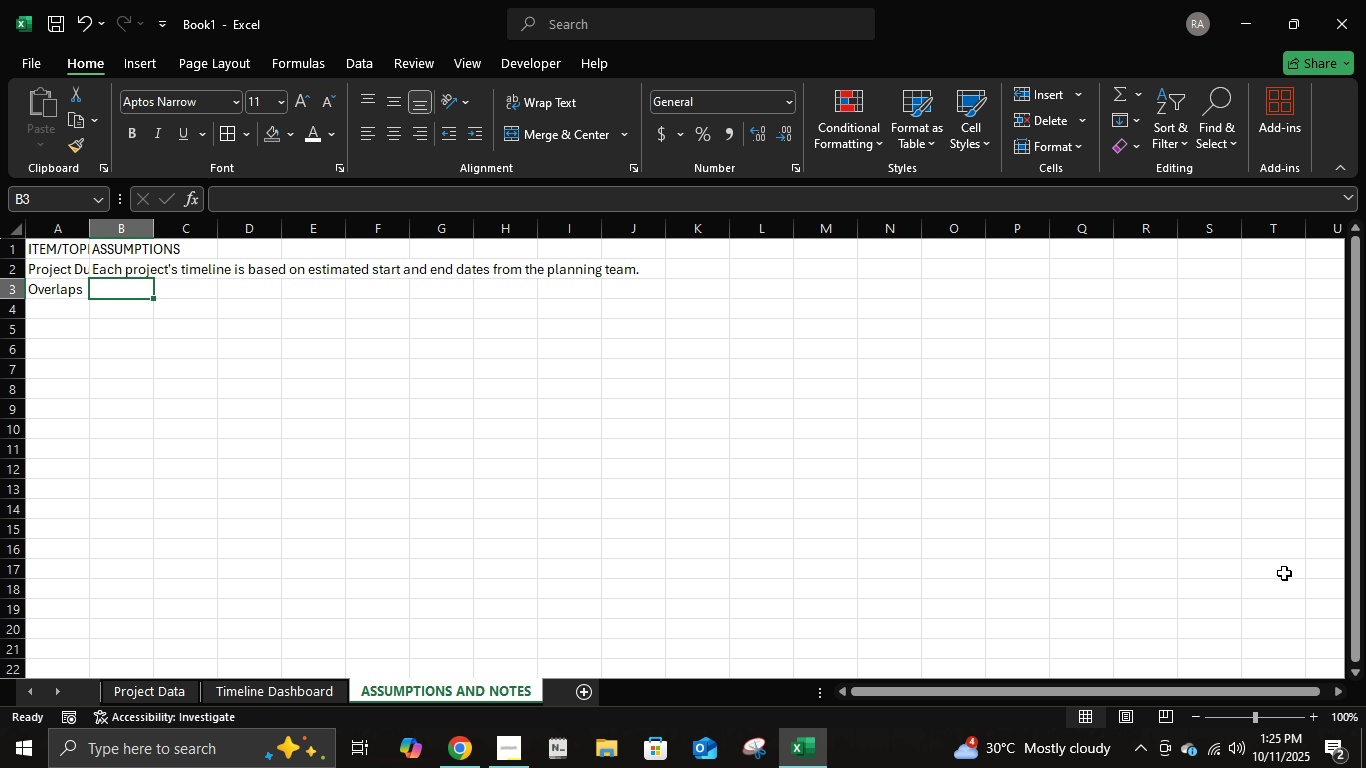 
hold_key(key=ControlLeft, duration=0.73)
 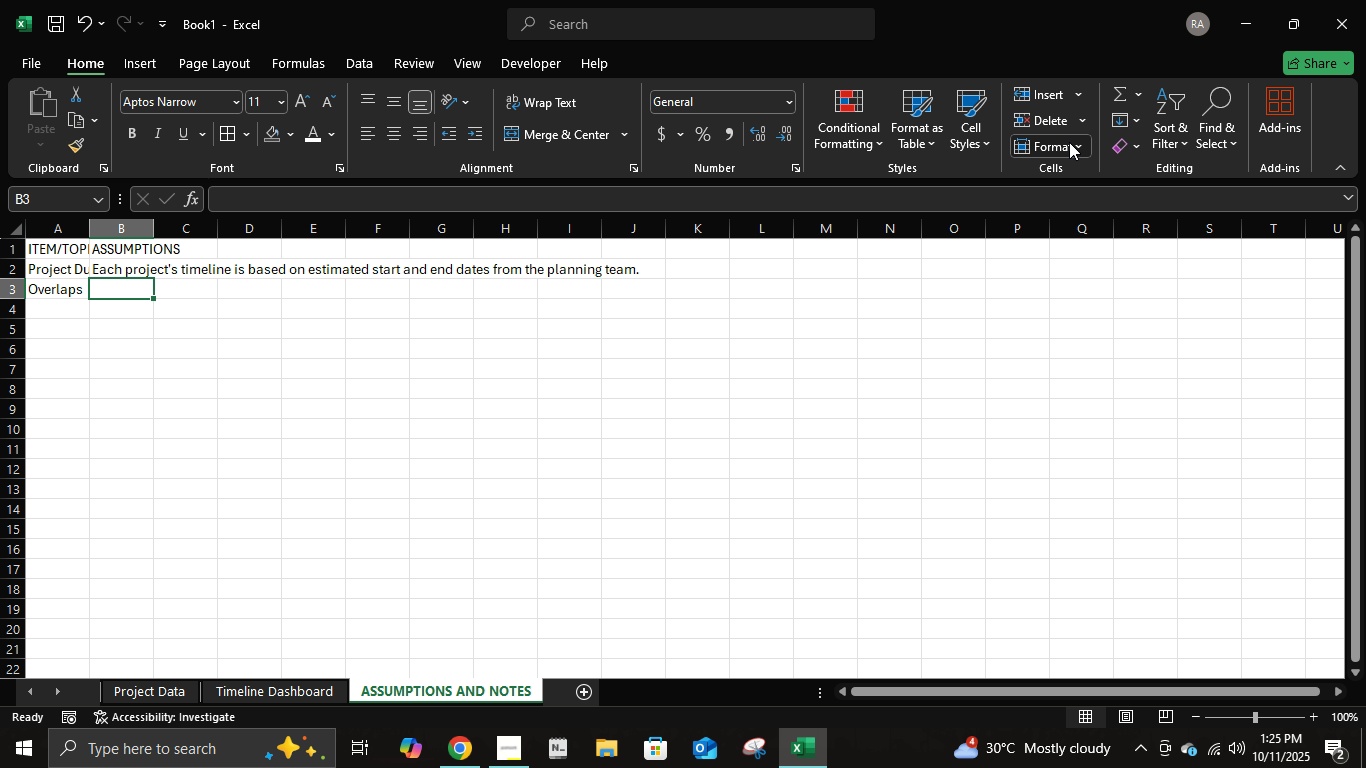 
left_click([1069, 142])
 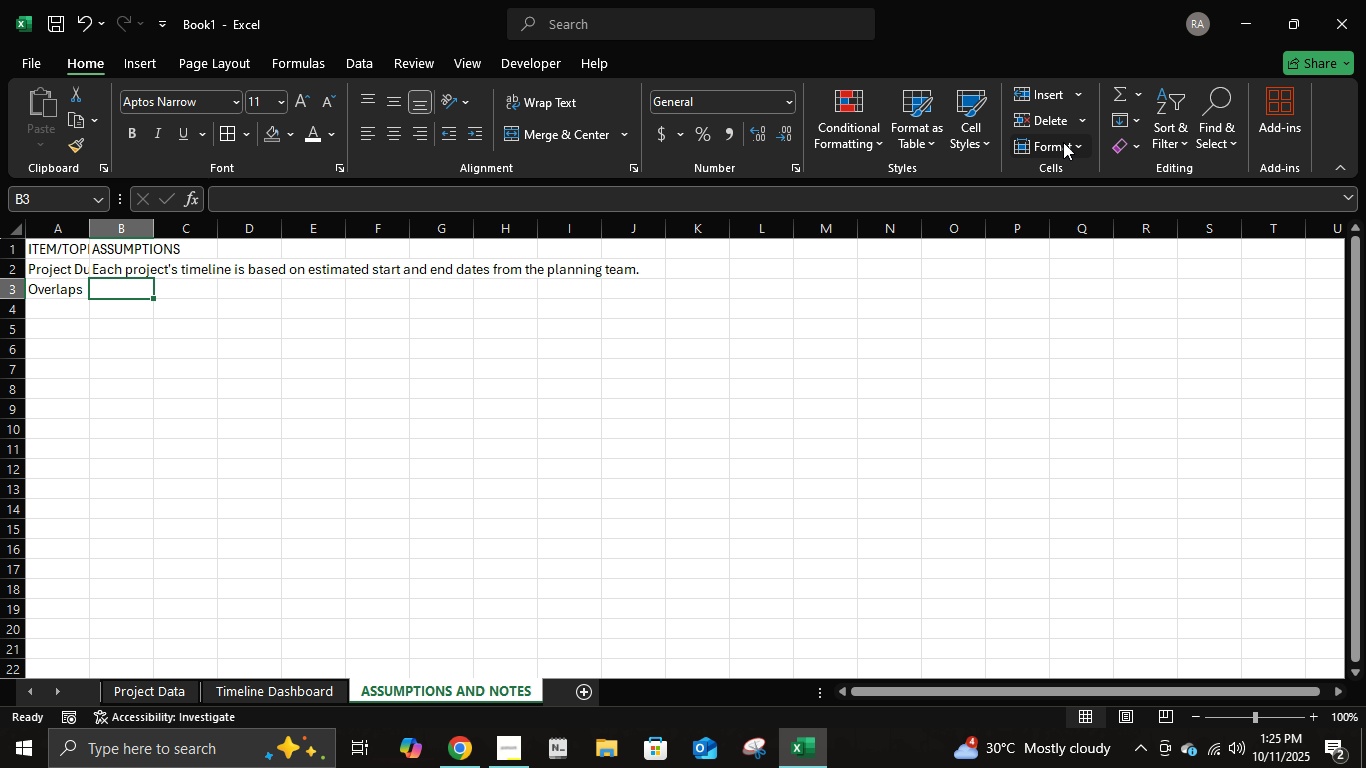 
double_click([1063, 142])
 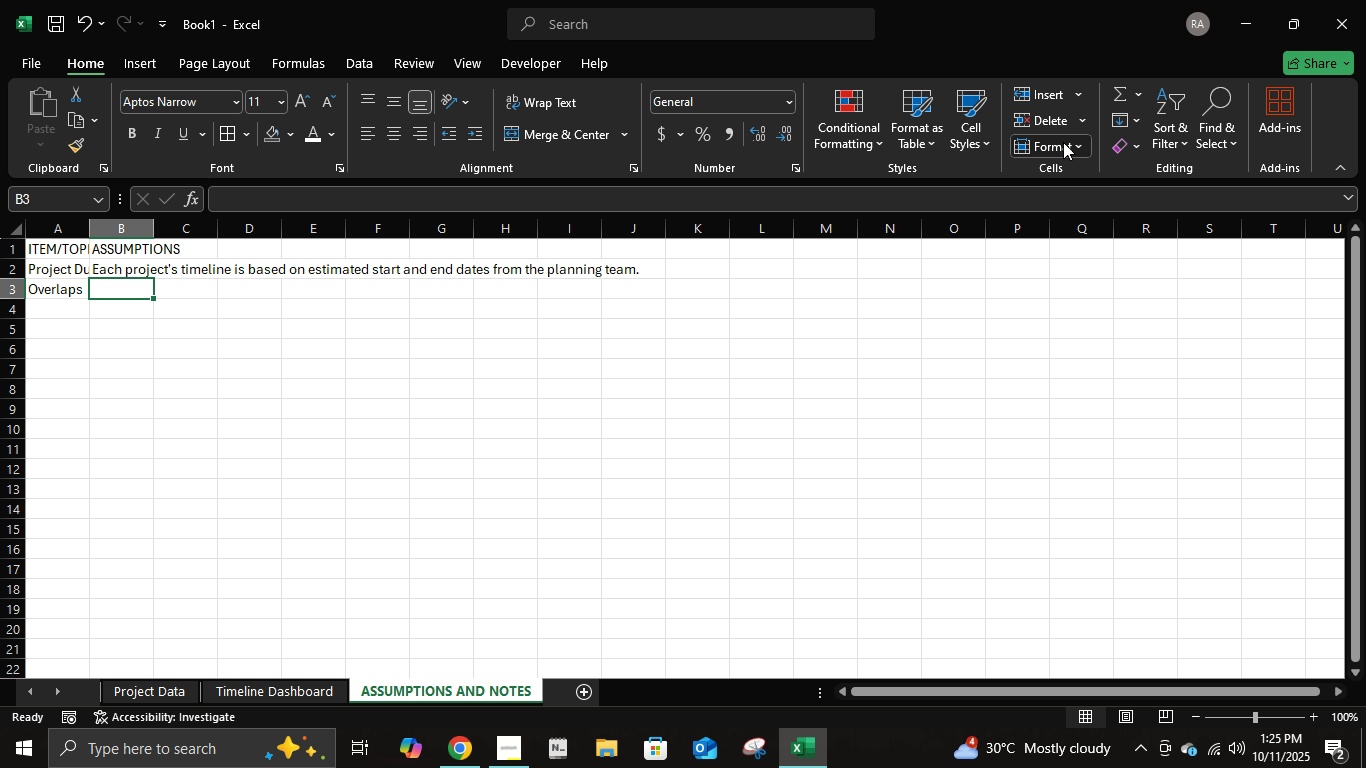 
triple_click([1063, 142])
 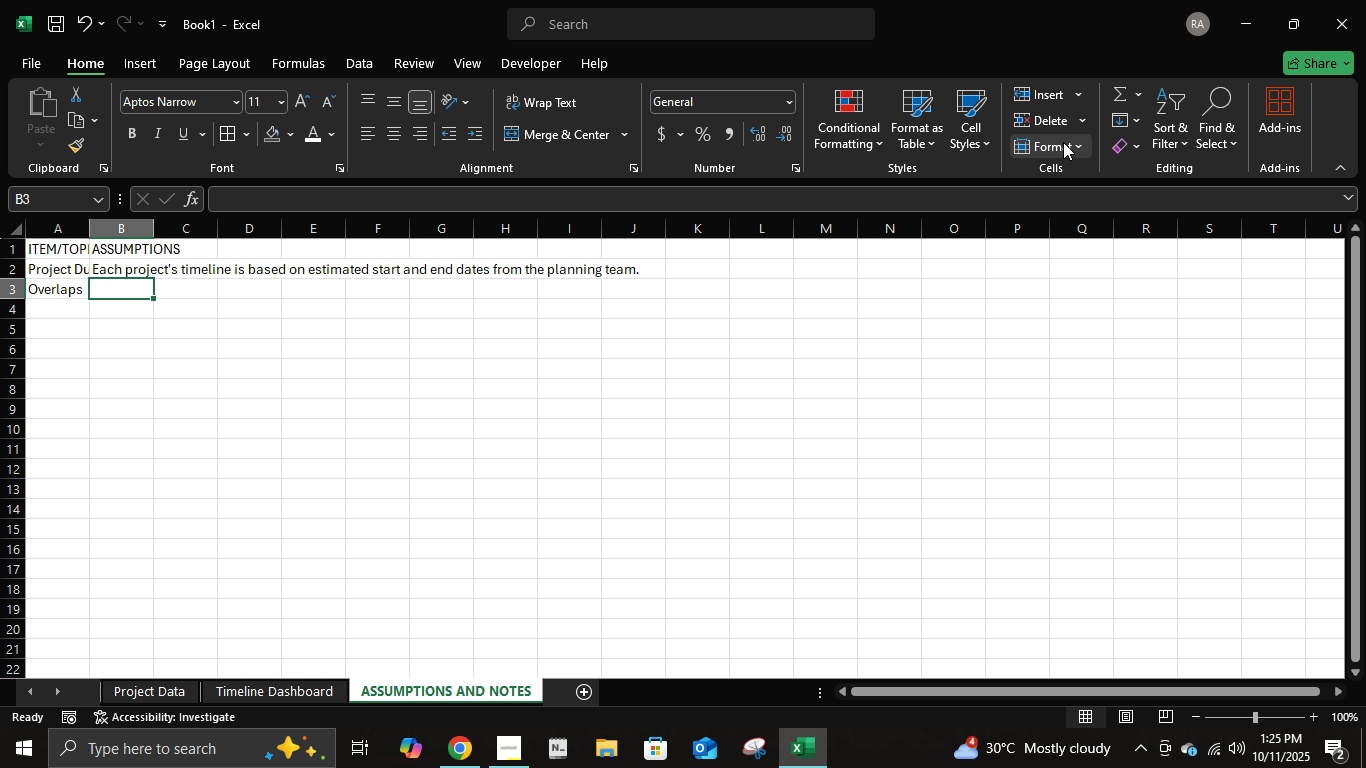 
triple_click([1063, 142])
 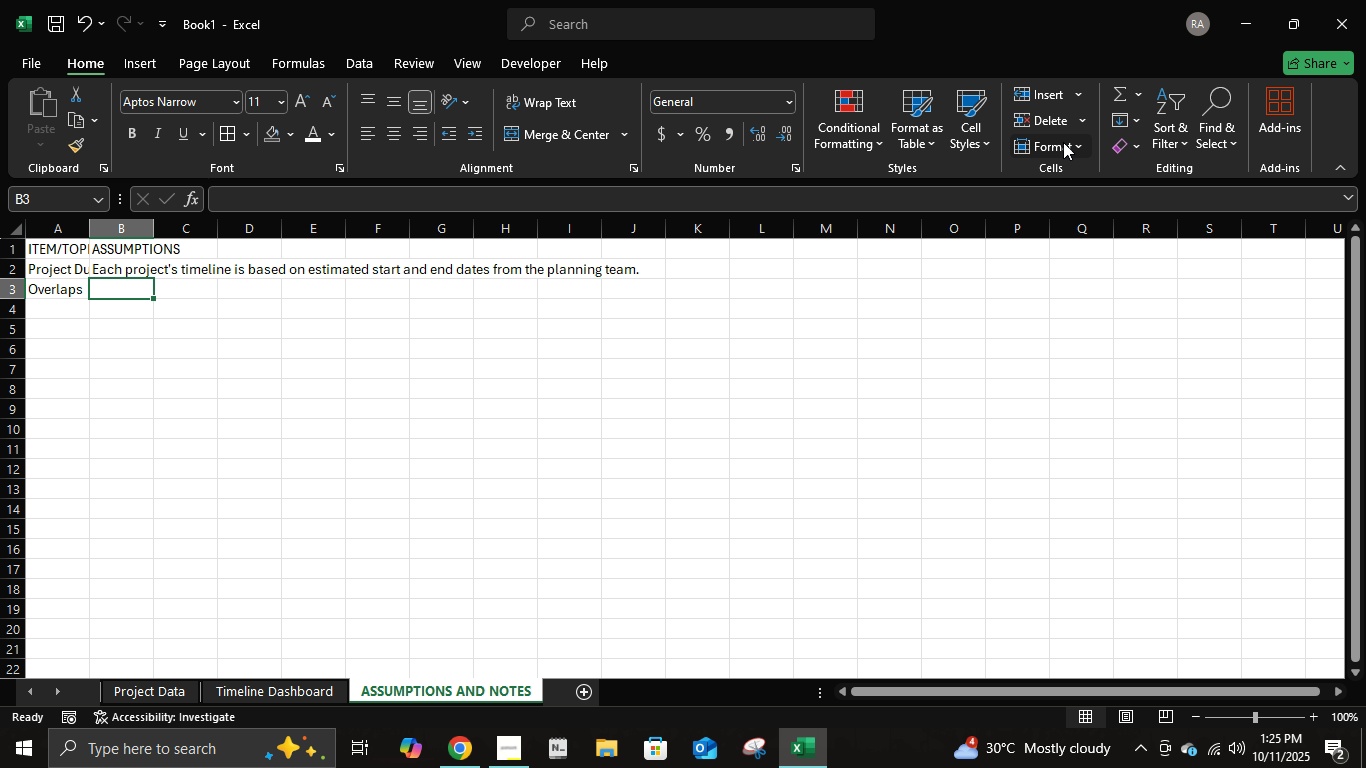 
triple_click([1063, 142])
 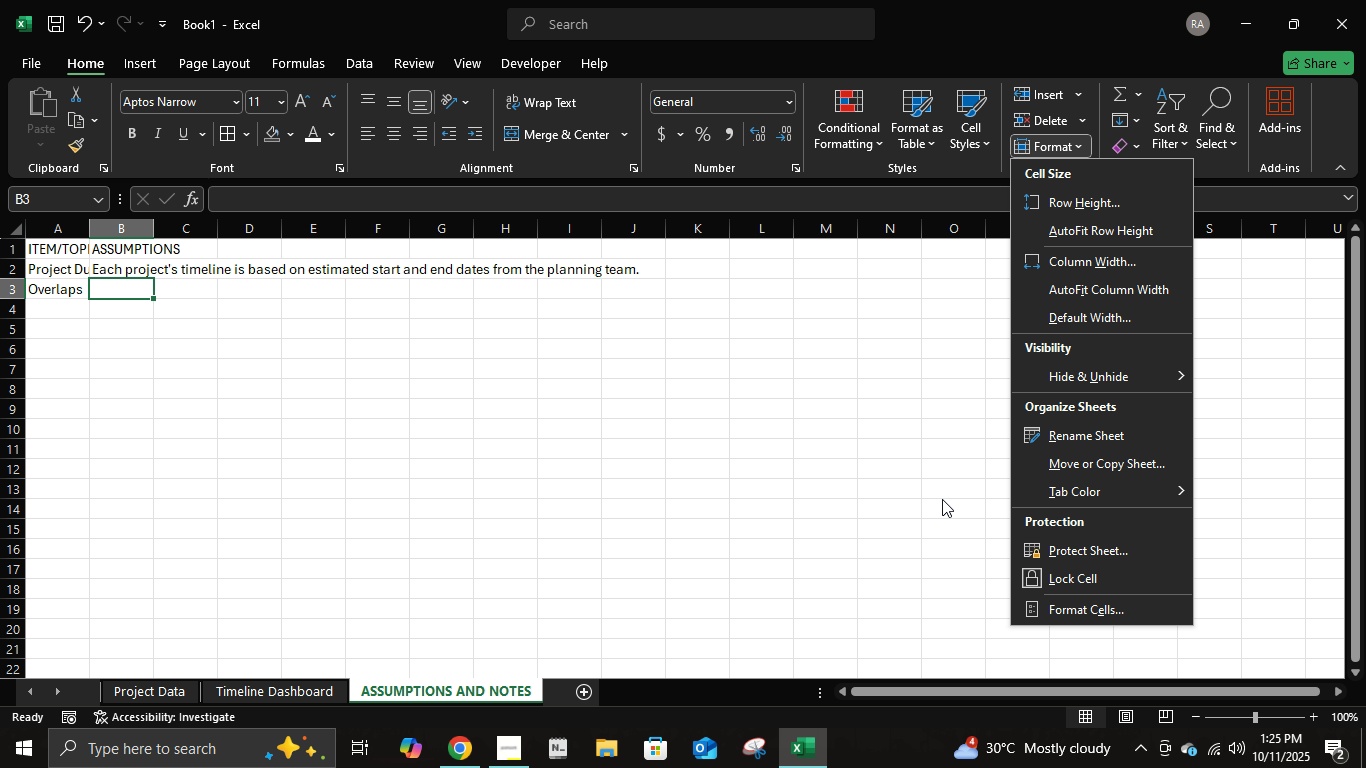 
double_click([812, 470])
 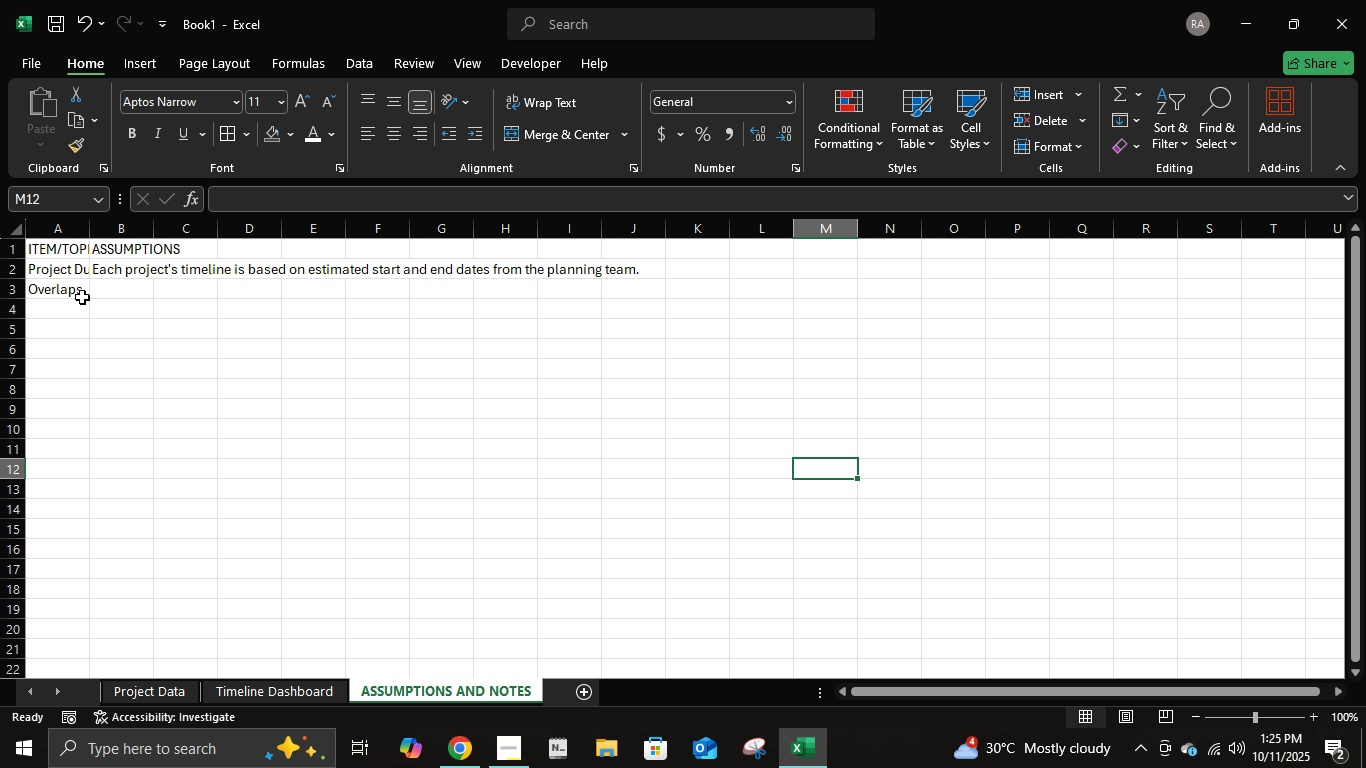 
left_click([78, 291])
 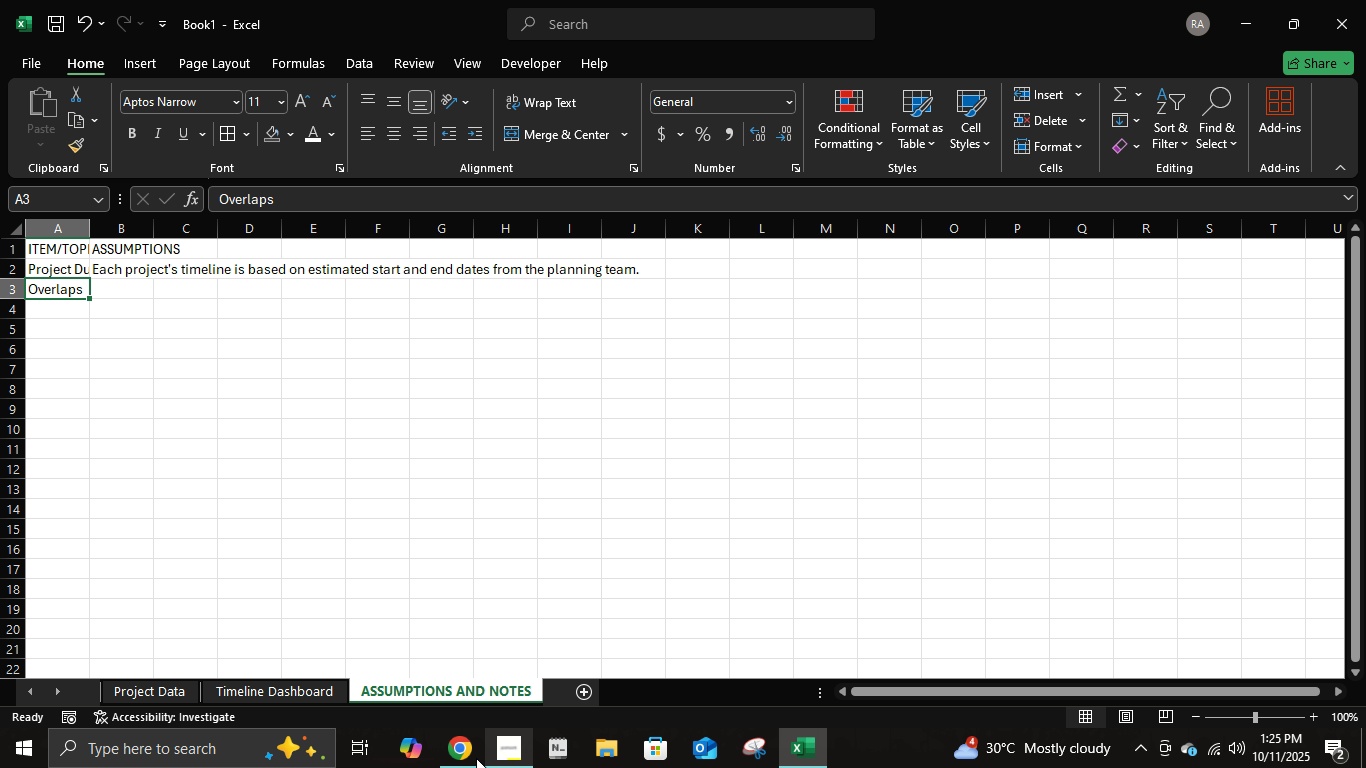 
left_click([457, 755])
 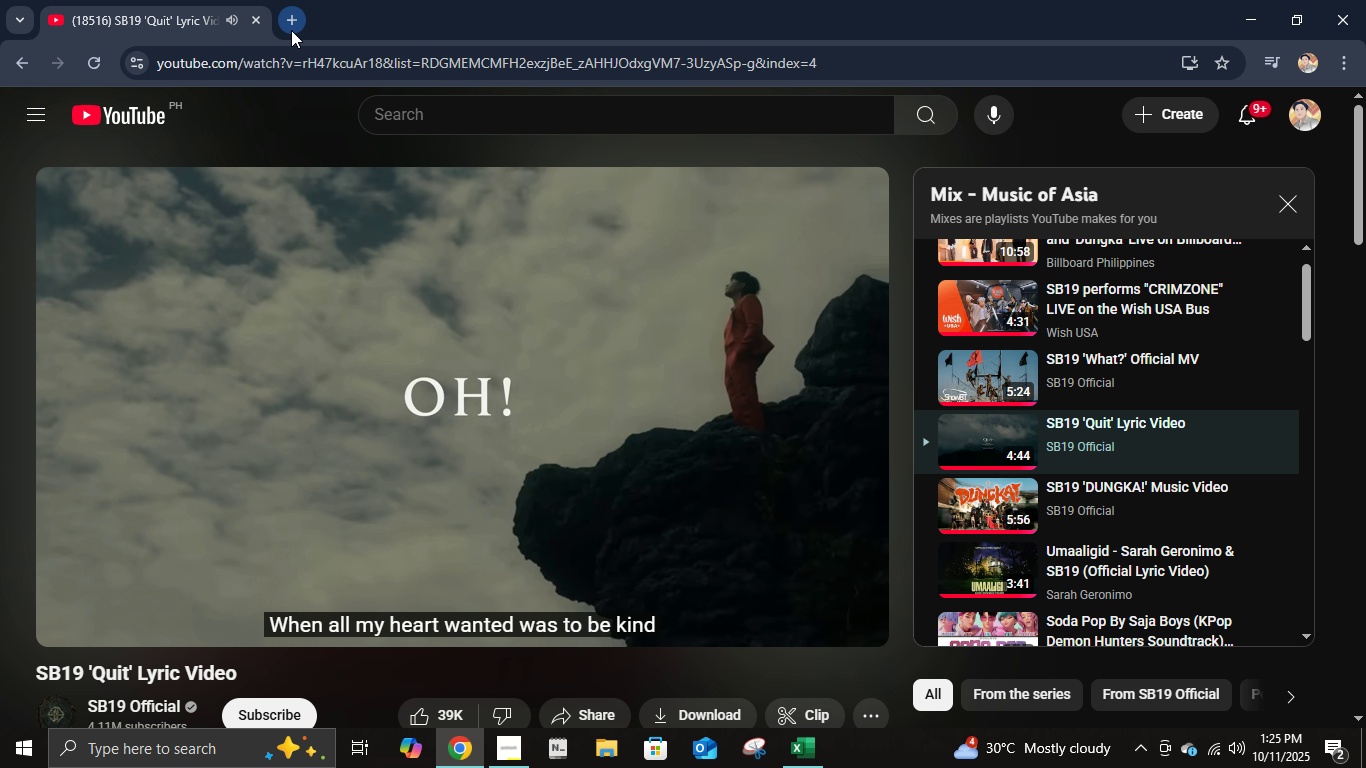 
left_click([291, 30])
 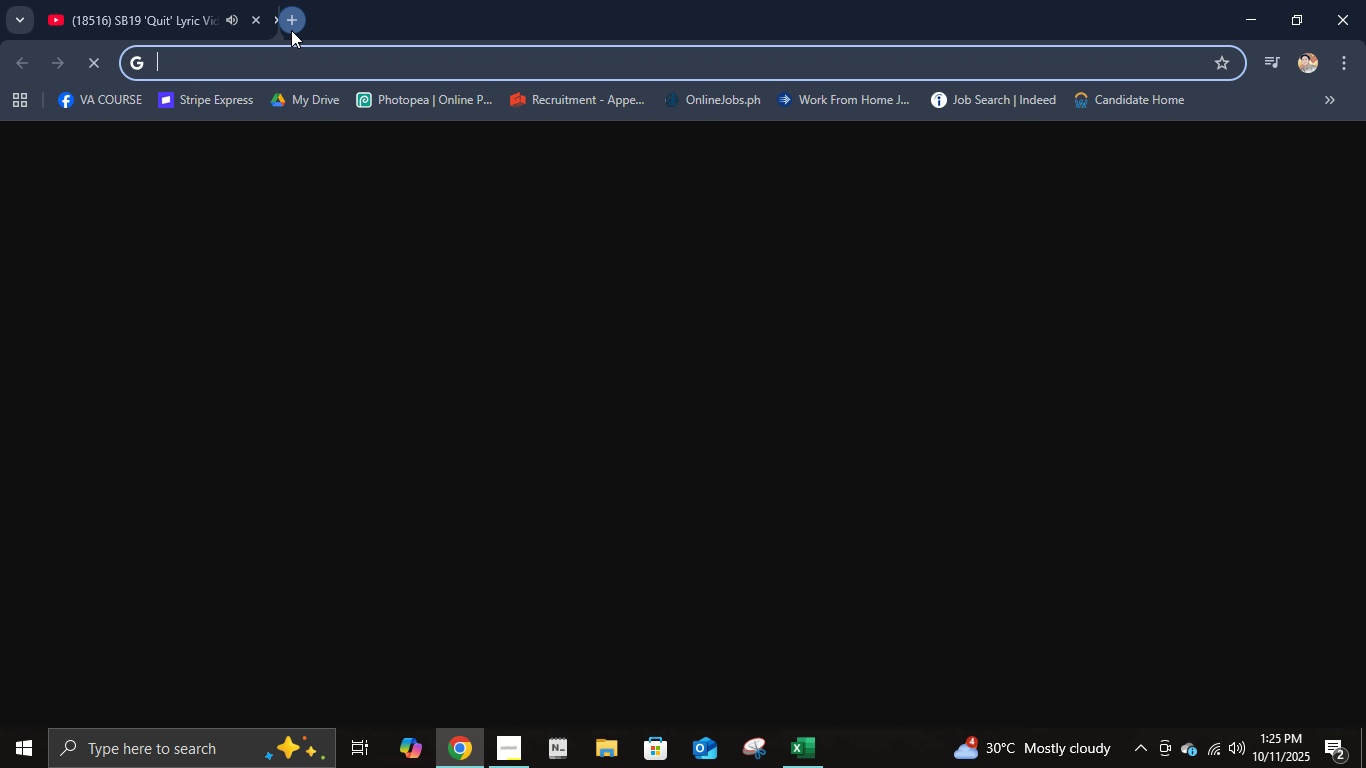 
left_click([291, 30])
 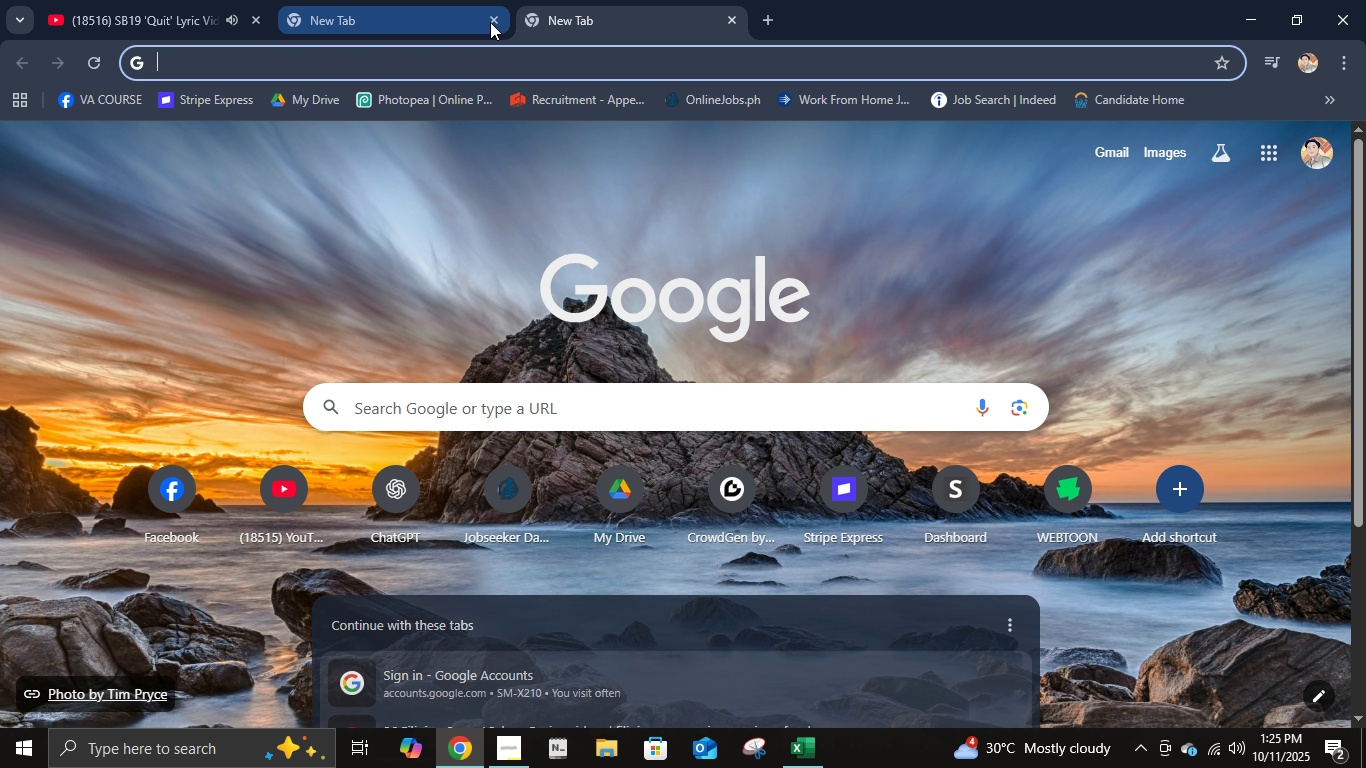 
double_click([495, 22])
 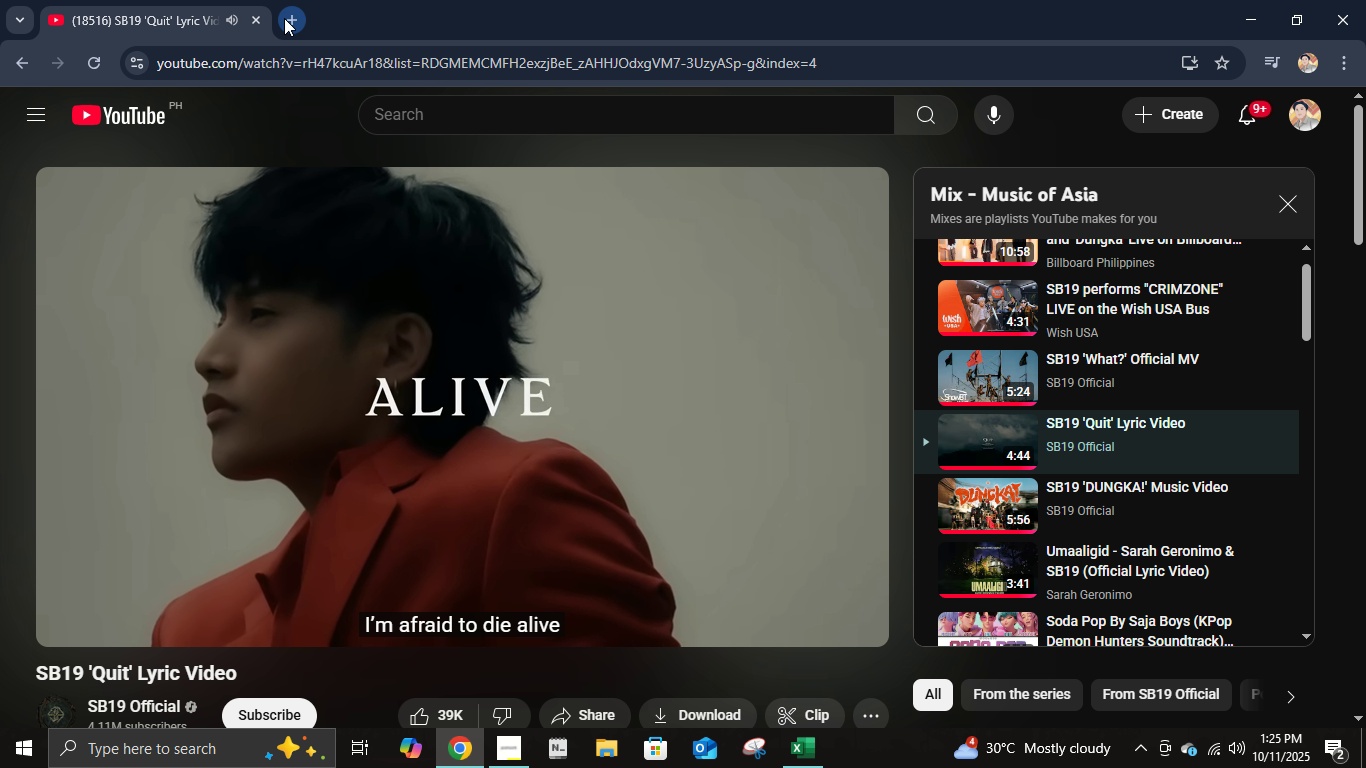 
left_click([284, 18])
 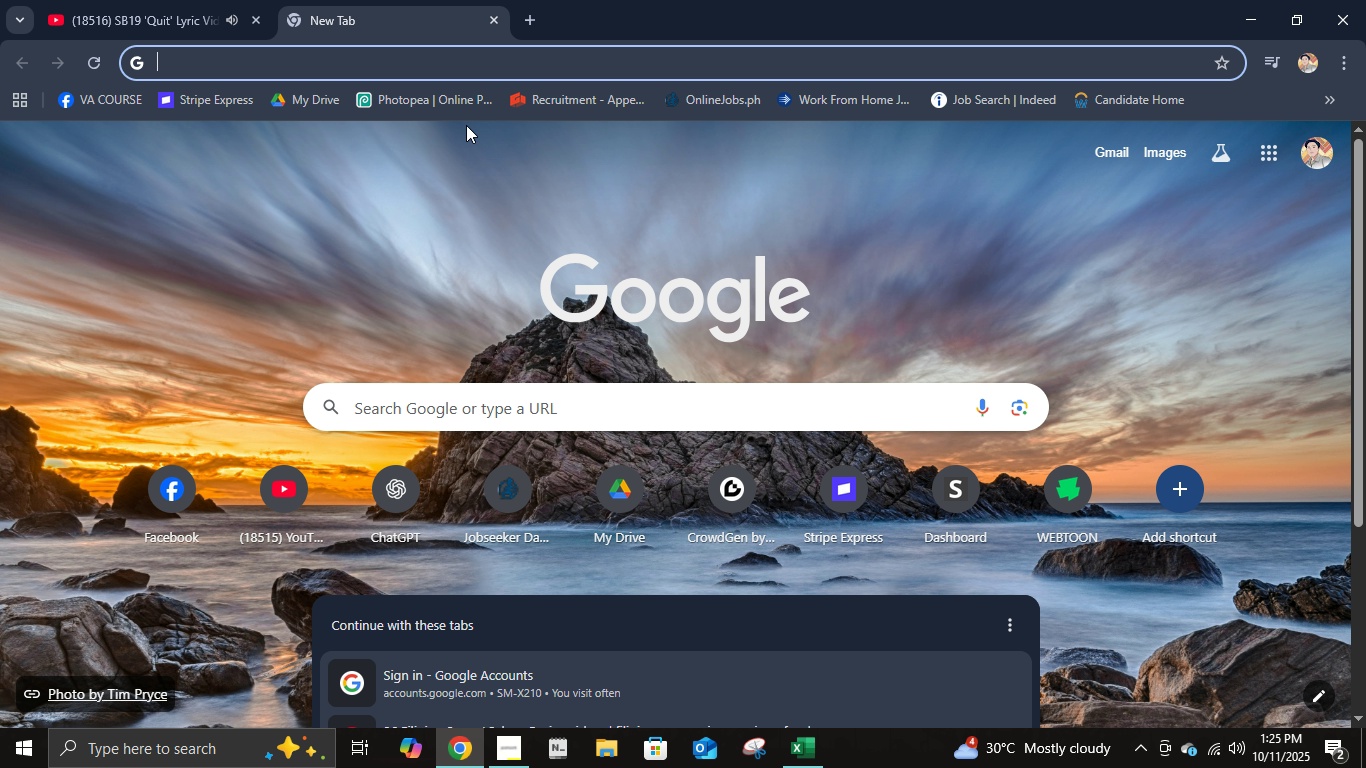 
type(excel fom)
key(Backspace)
type(rmula for automatic format wit)
key(Backspace)
key(Backspace)
type(t)
key(Backspace)
type(idth adj)
 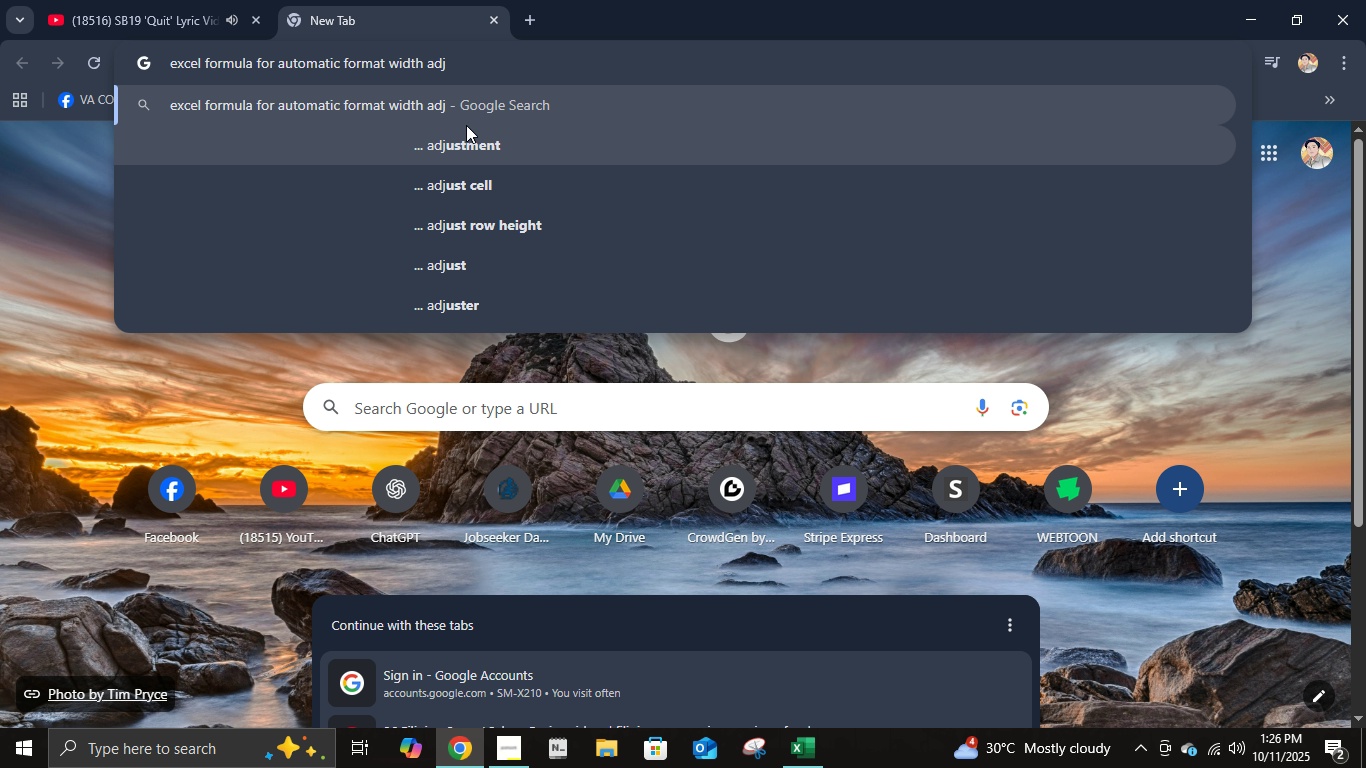 
key(ArrowDown)
 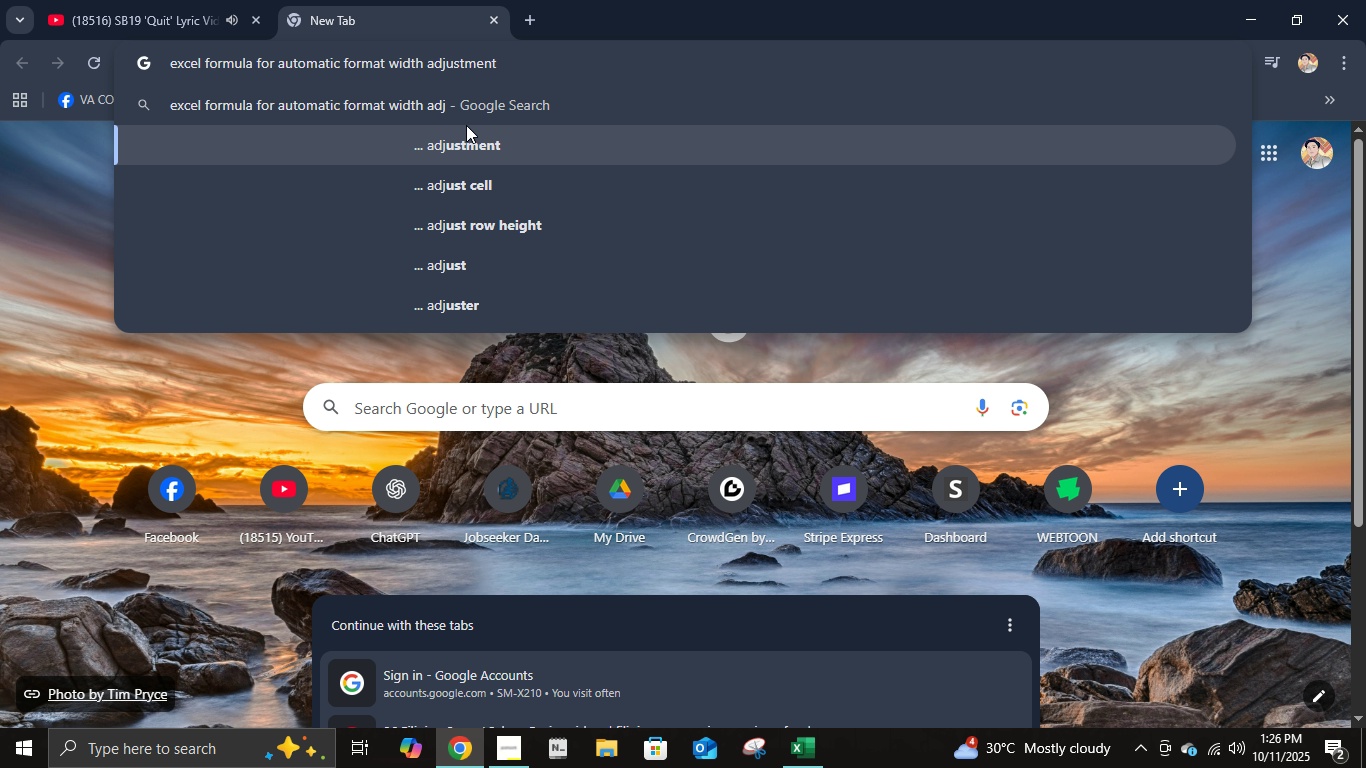 
key(ArrowDown)
 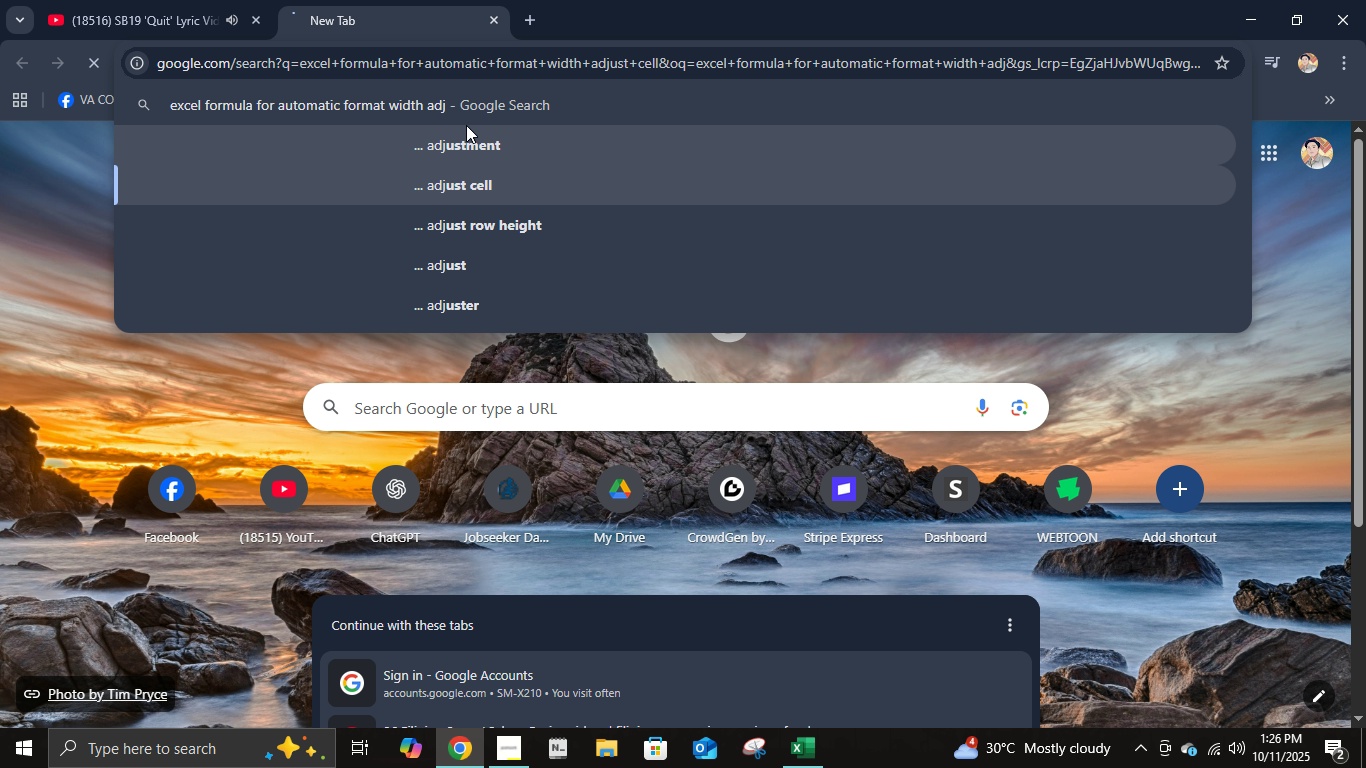 
key(Enter)
 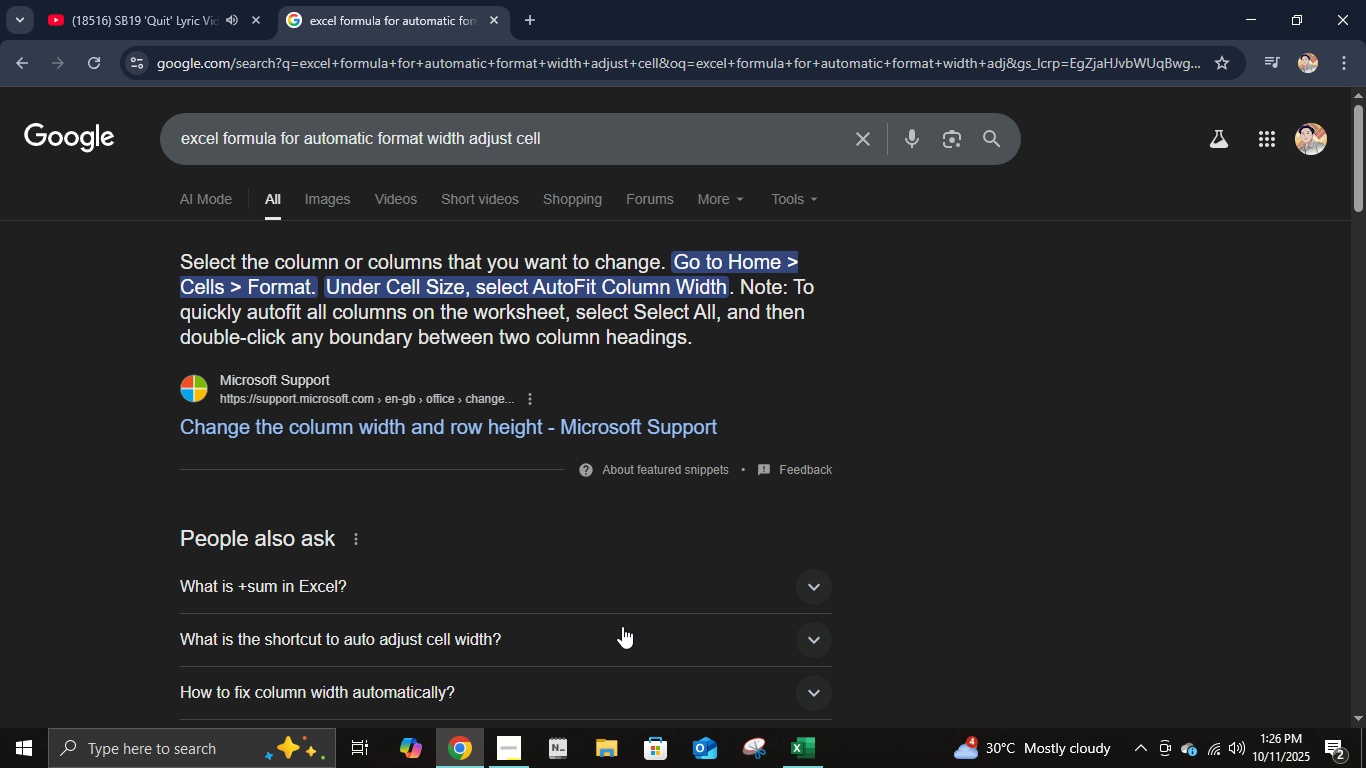 
left_click([812, 767])
 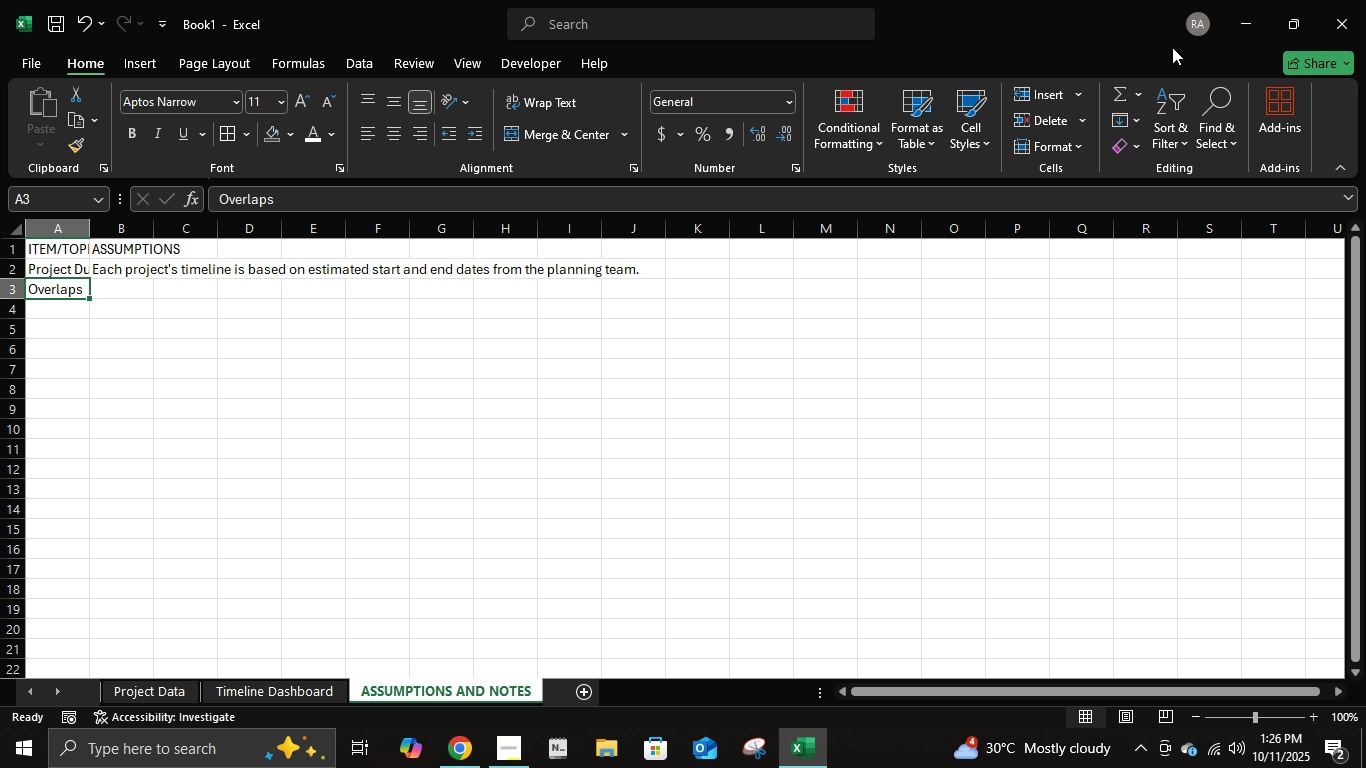 
left_click([1248, 0])
 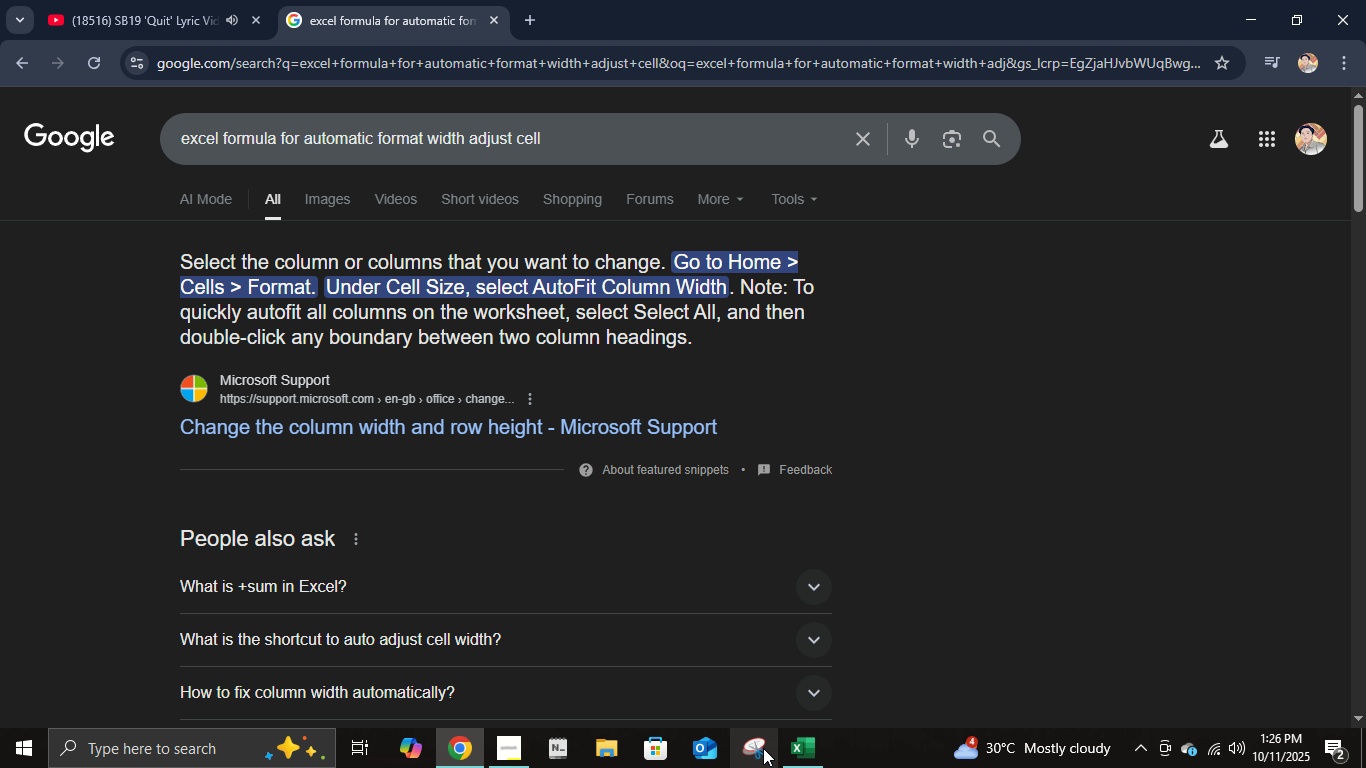 
left_click([828, 755])
 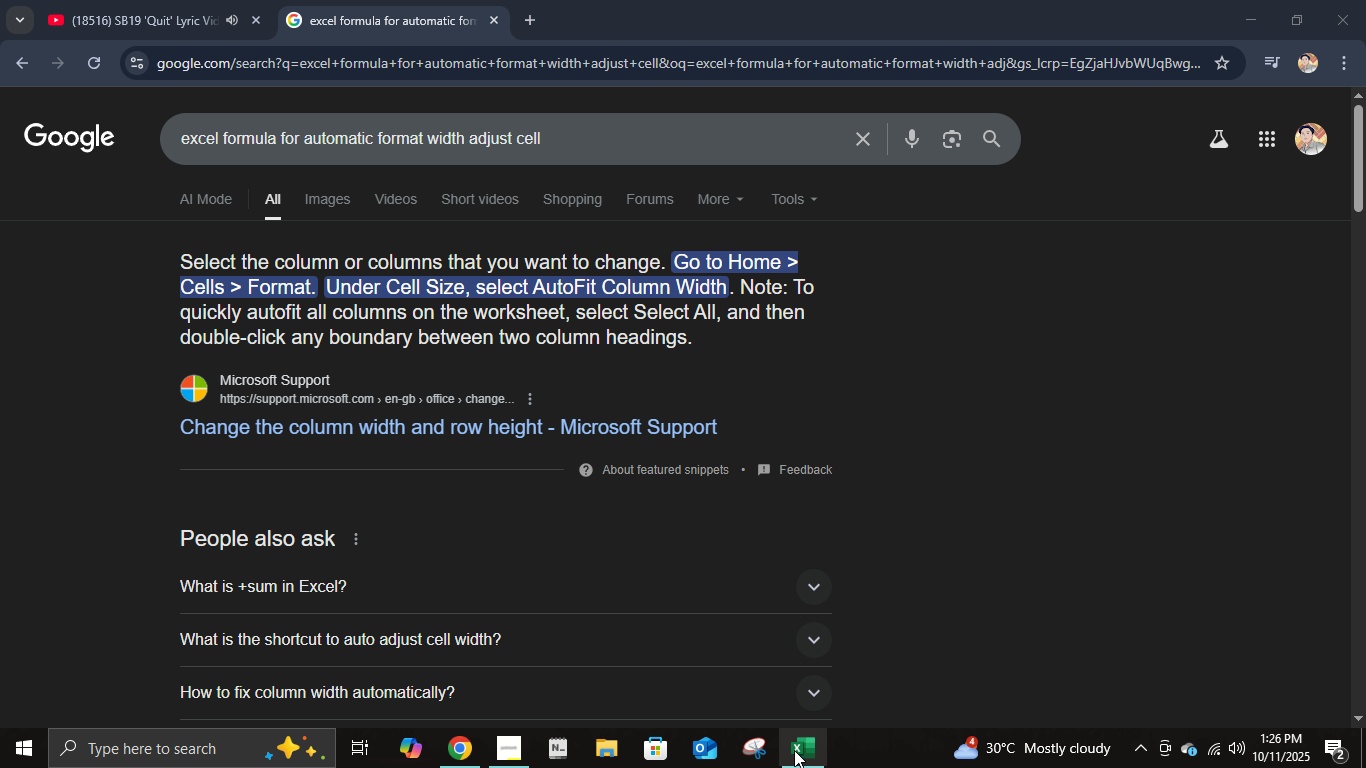 
left_click([795, 751])
 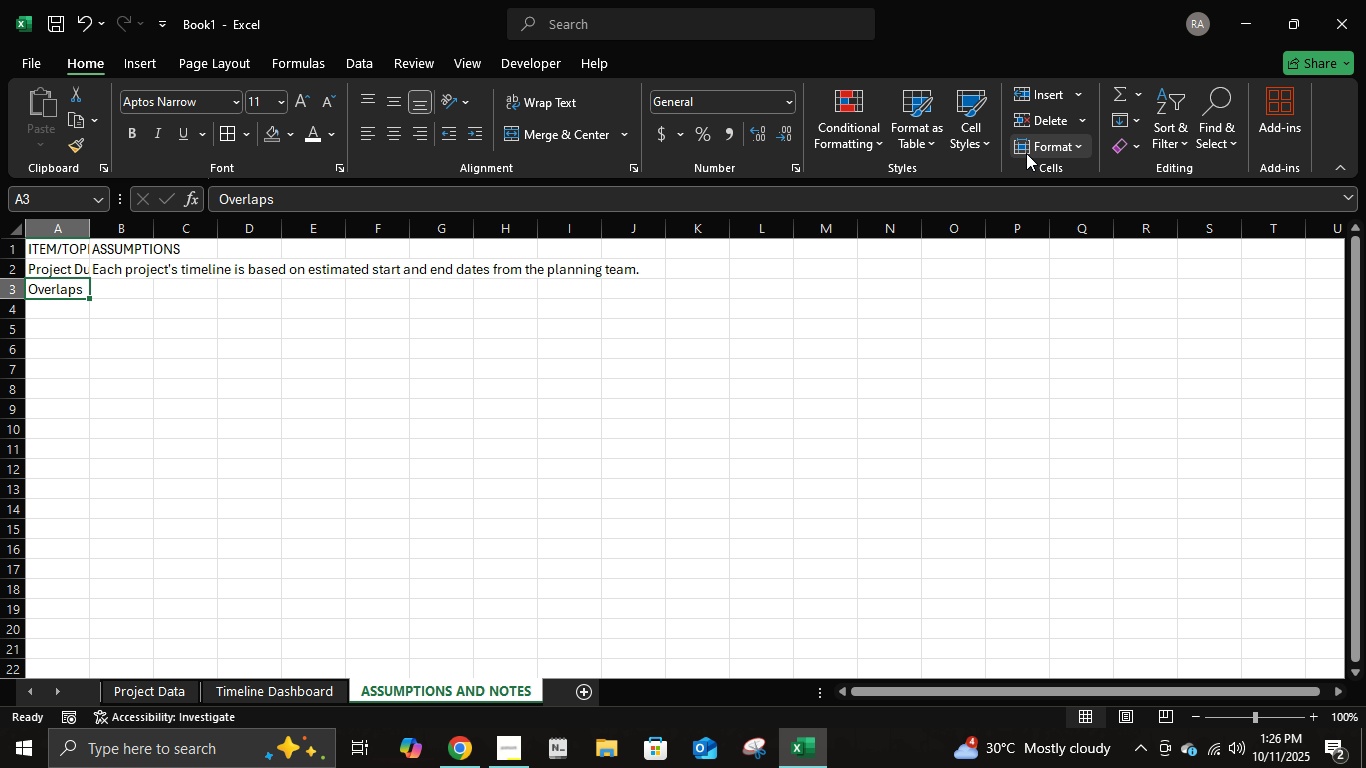 
left_click([1065, 145])
 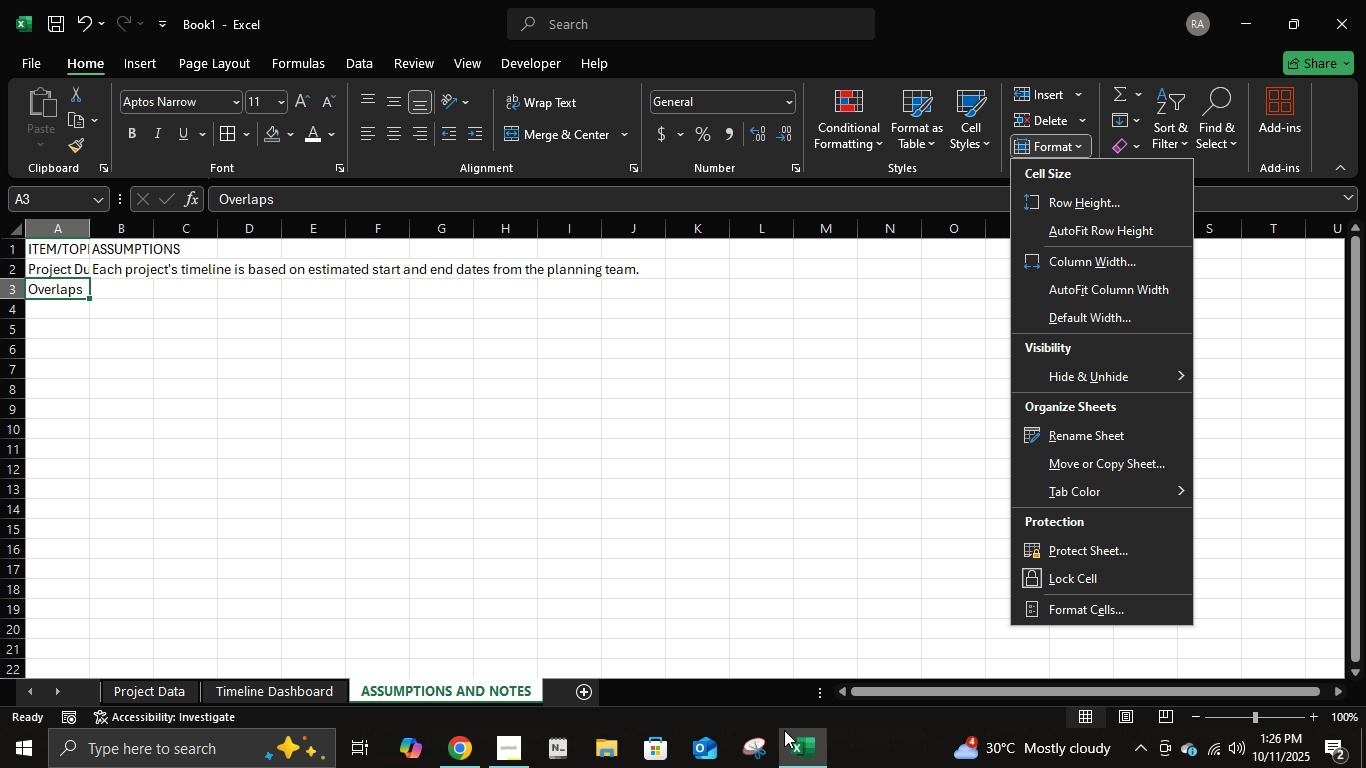 
double_click([809, 745])
 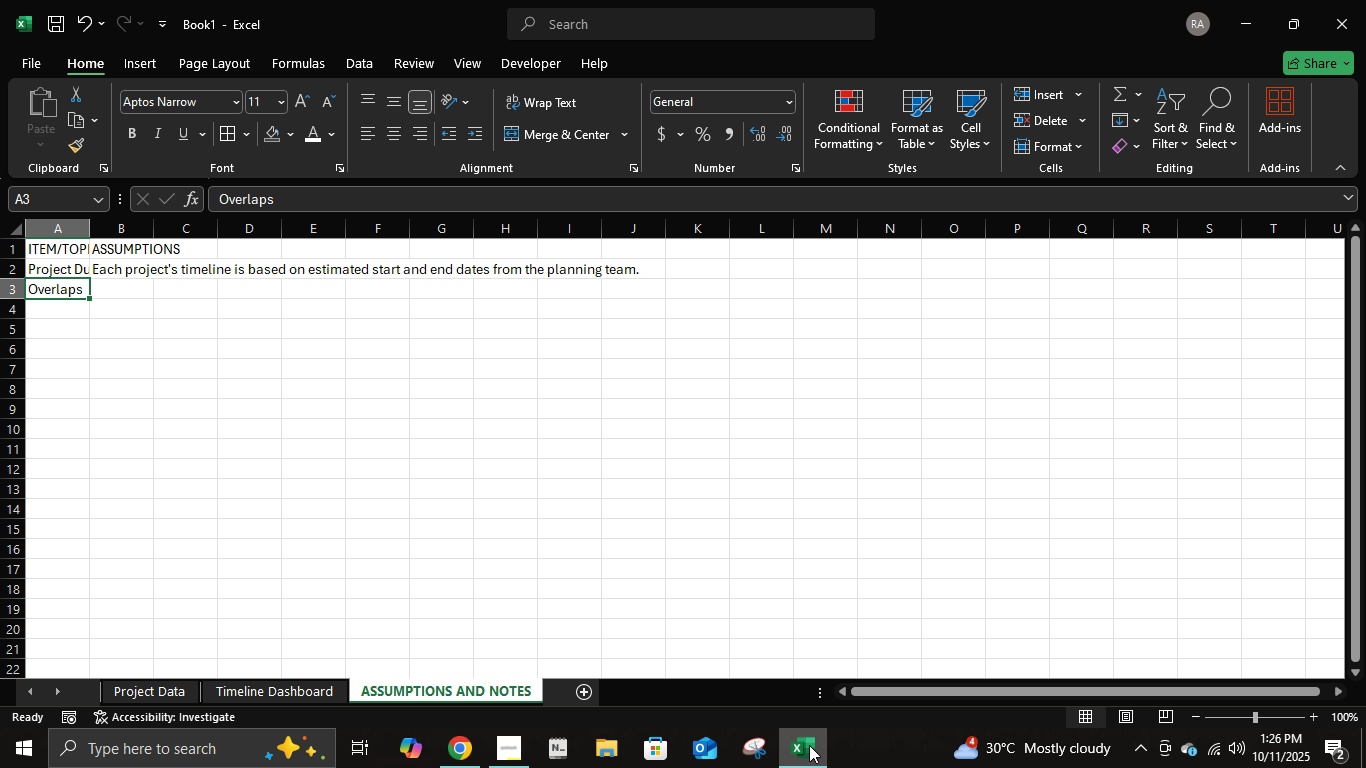 
left_click([809, 745])
 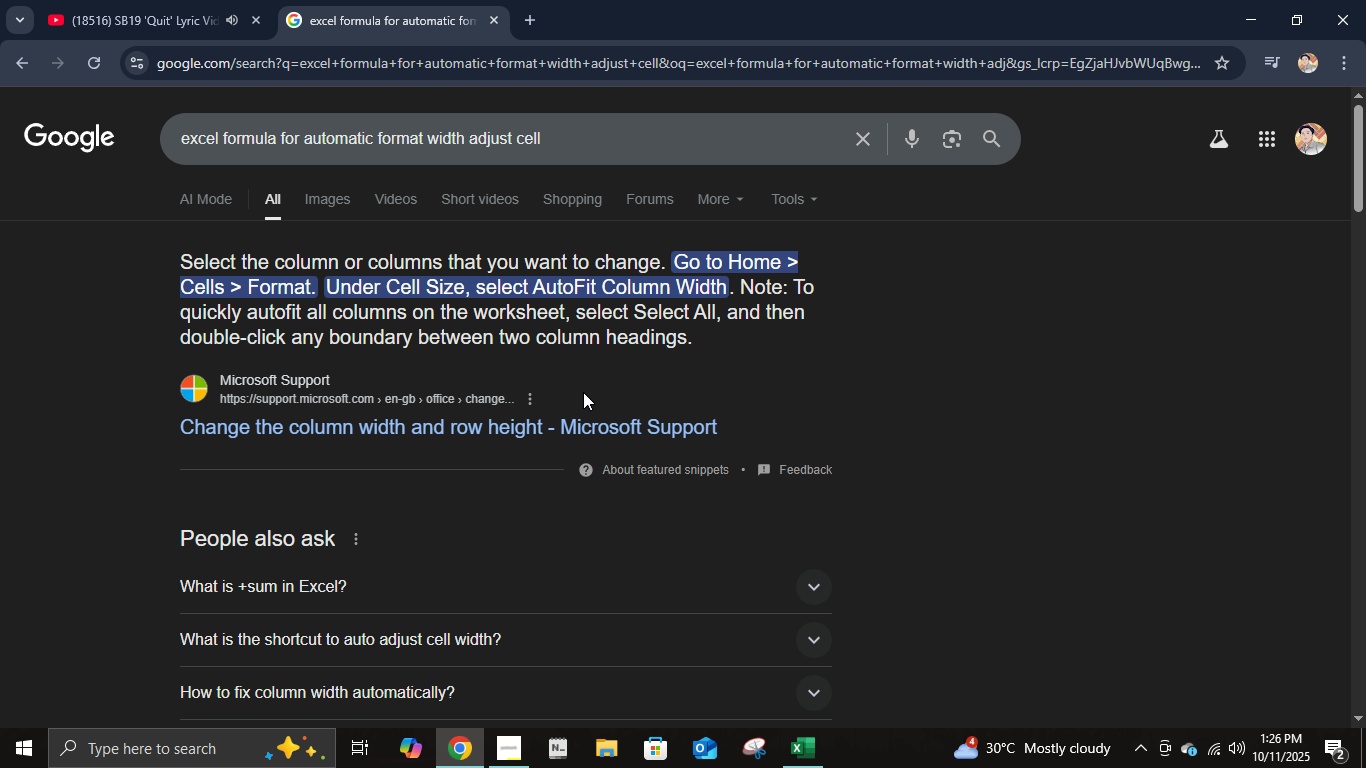 
wait(7.87)
 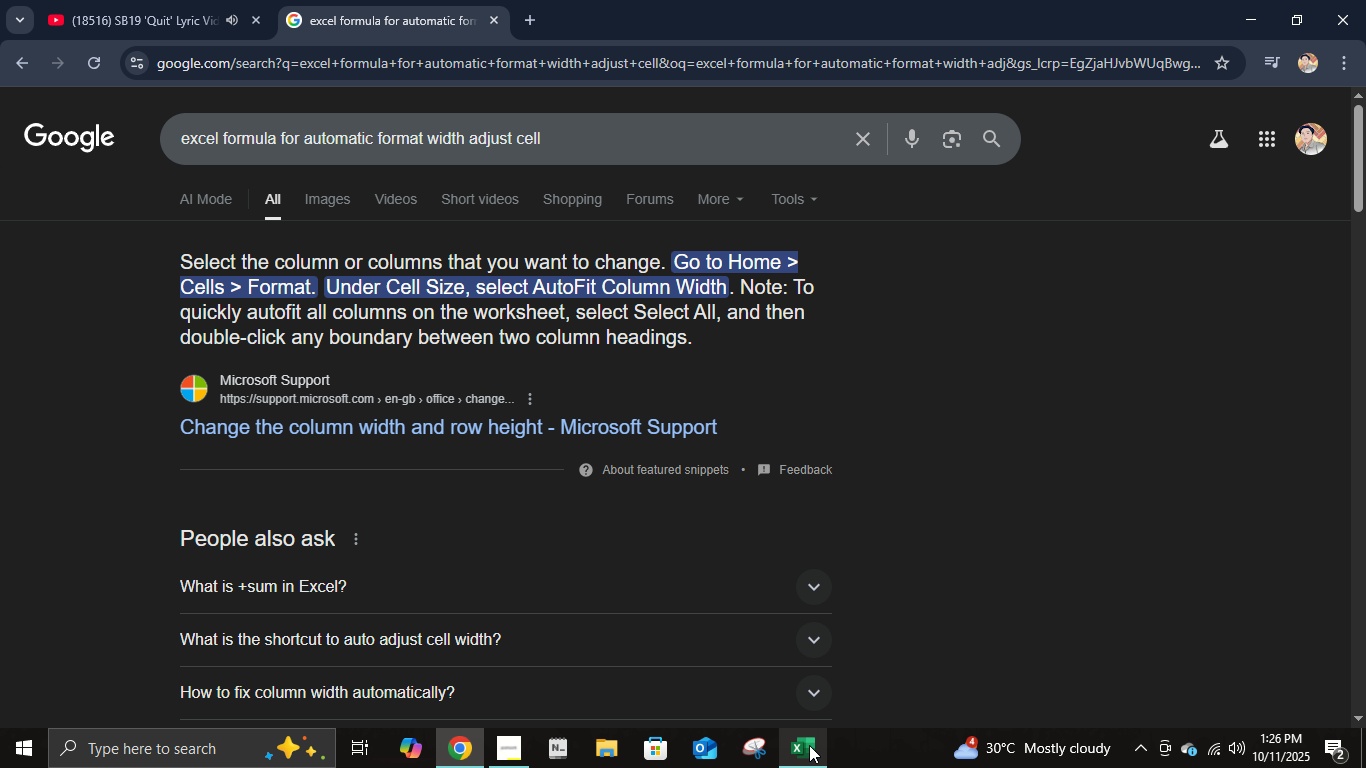 
scroll: coordinate [578, 528], scroll_direction: down, amount: 11.0
 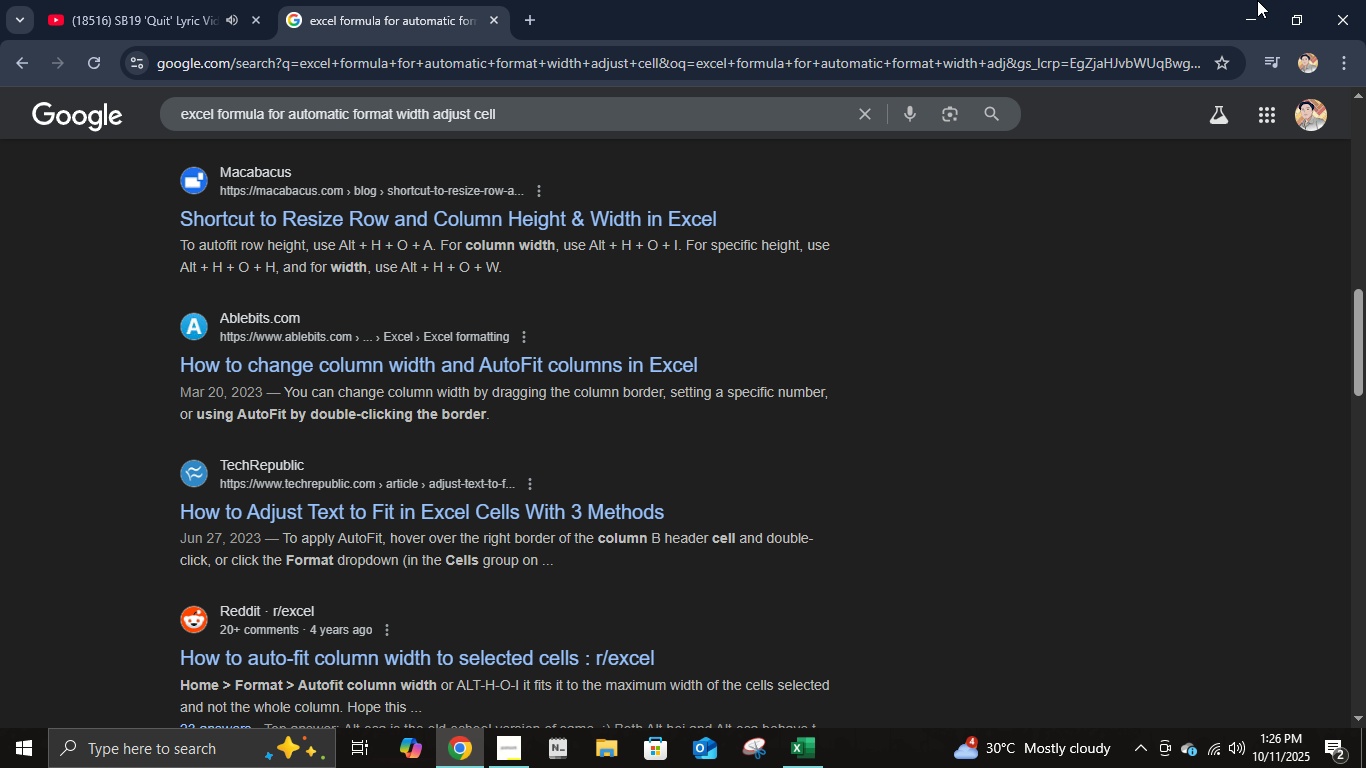 
double_click([1253, 2])
 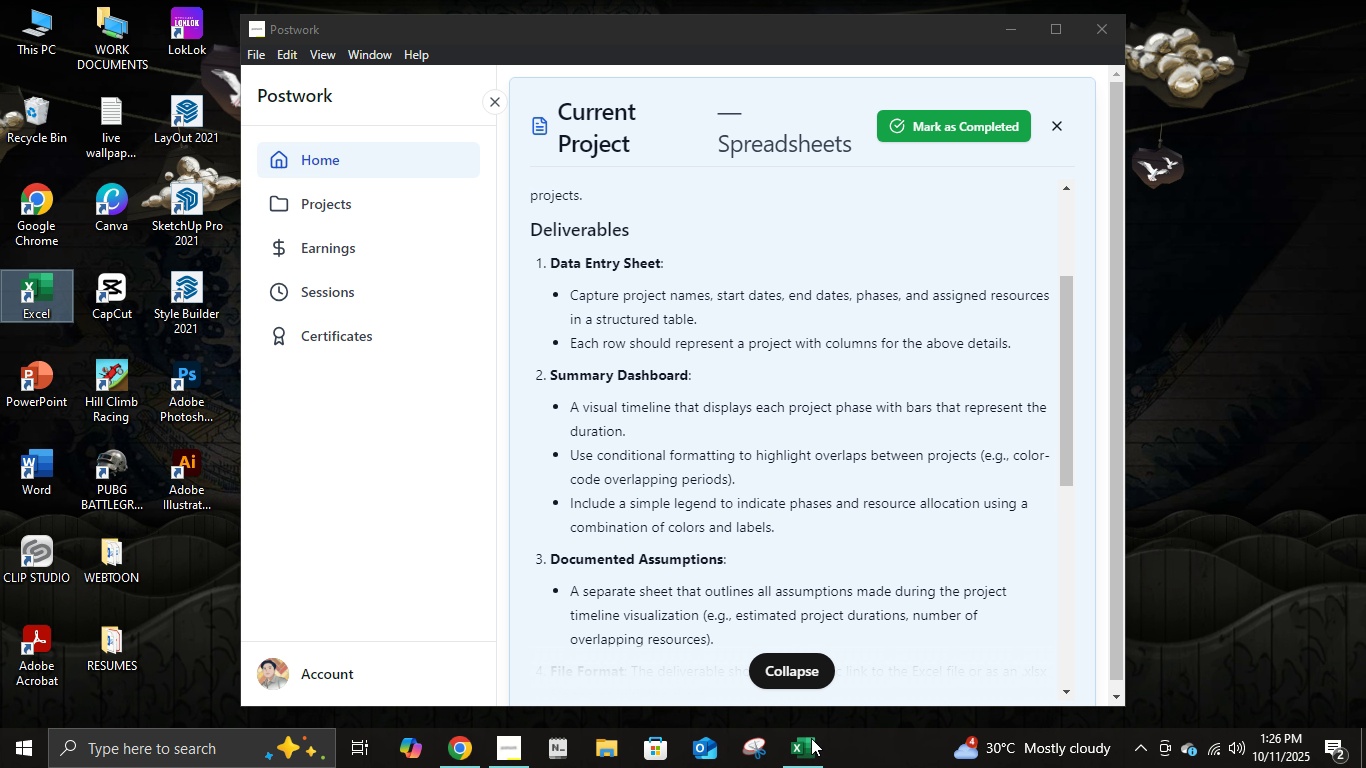 
left_click([804, 759])
 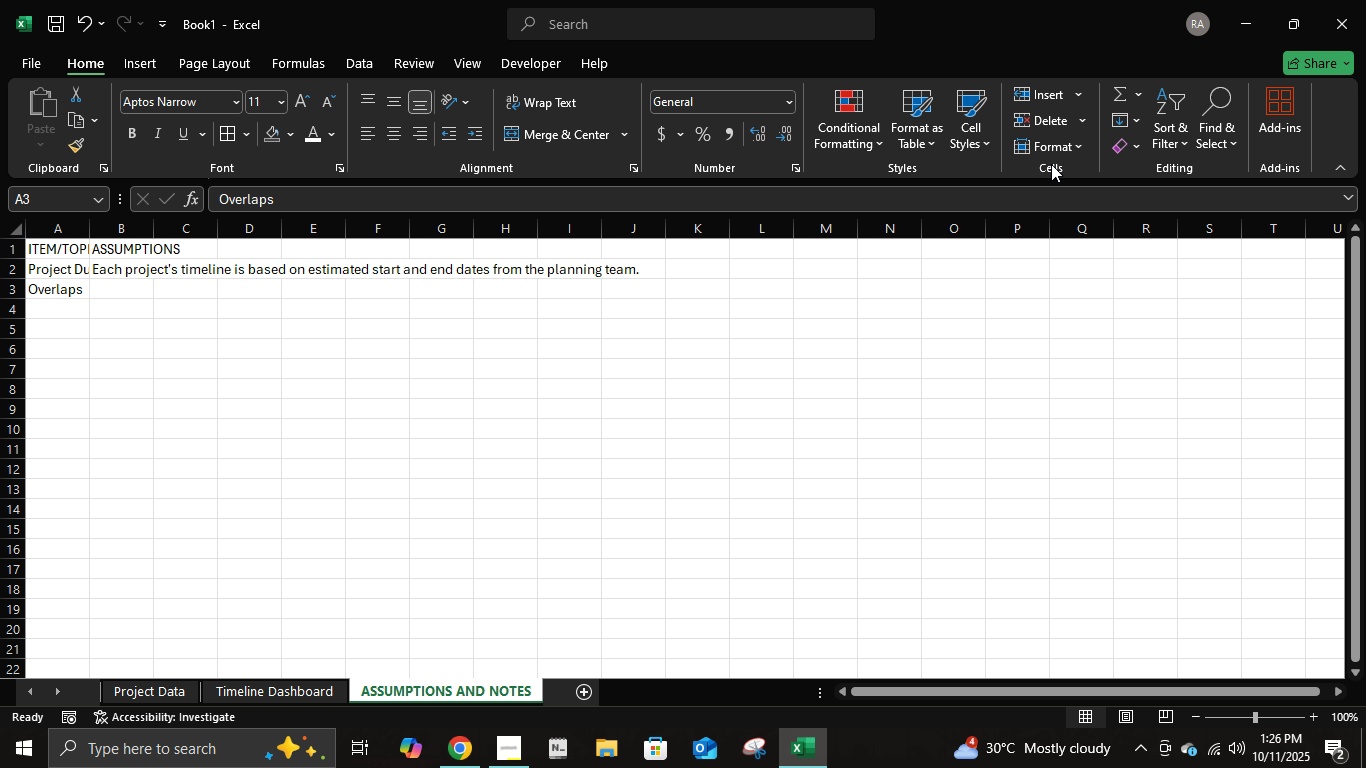 
double_click([1051, 149])
 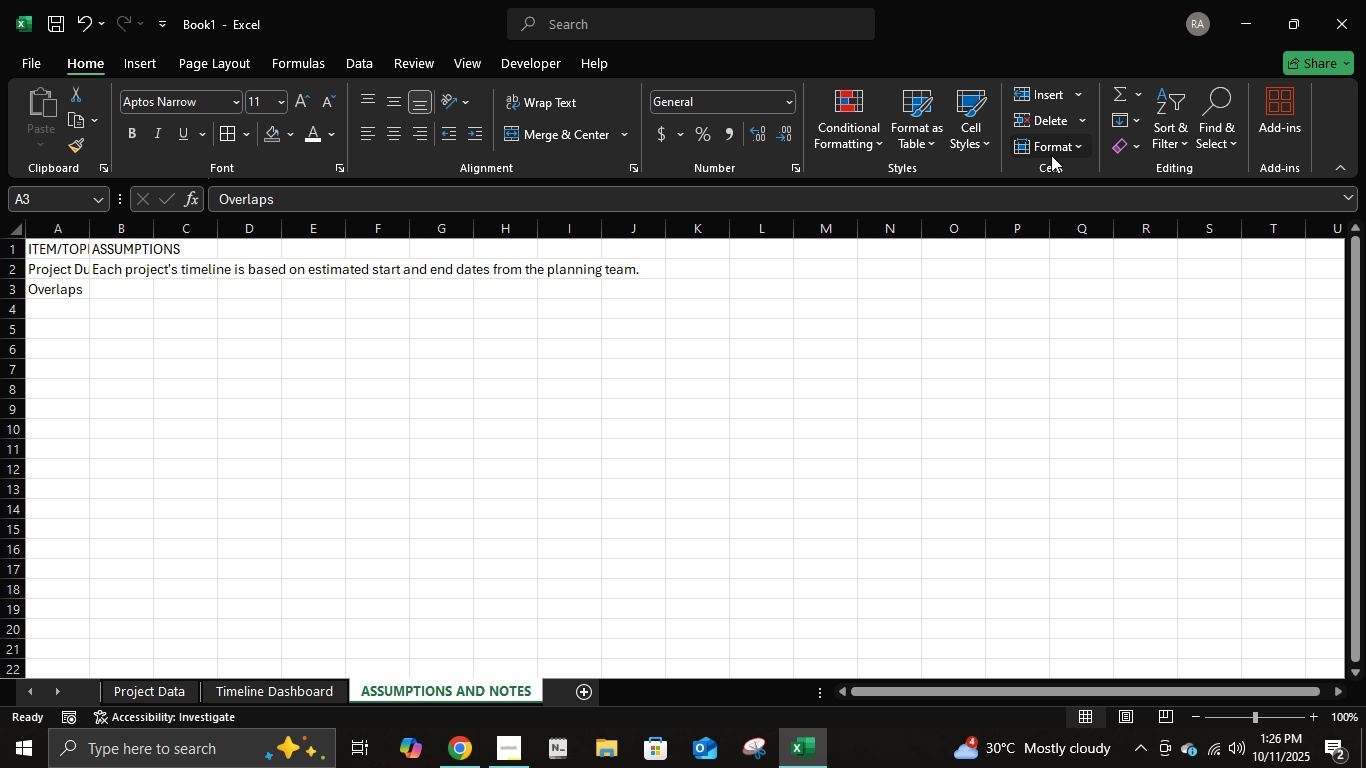 
left_click([1051, 155])
 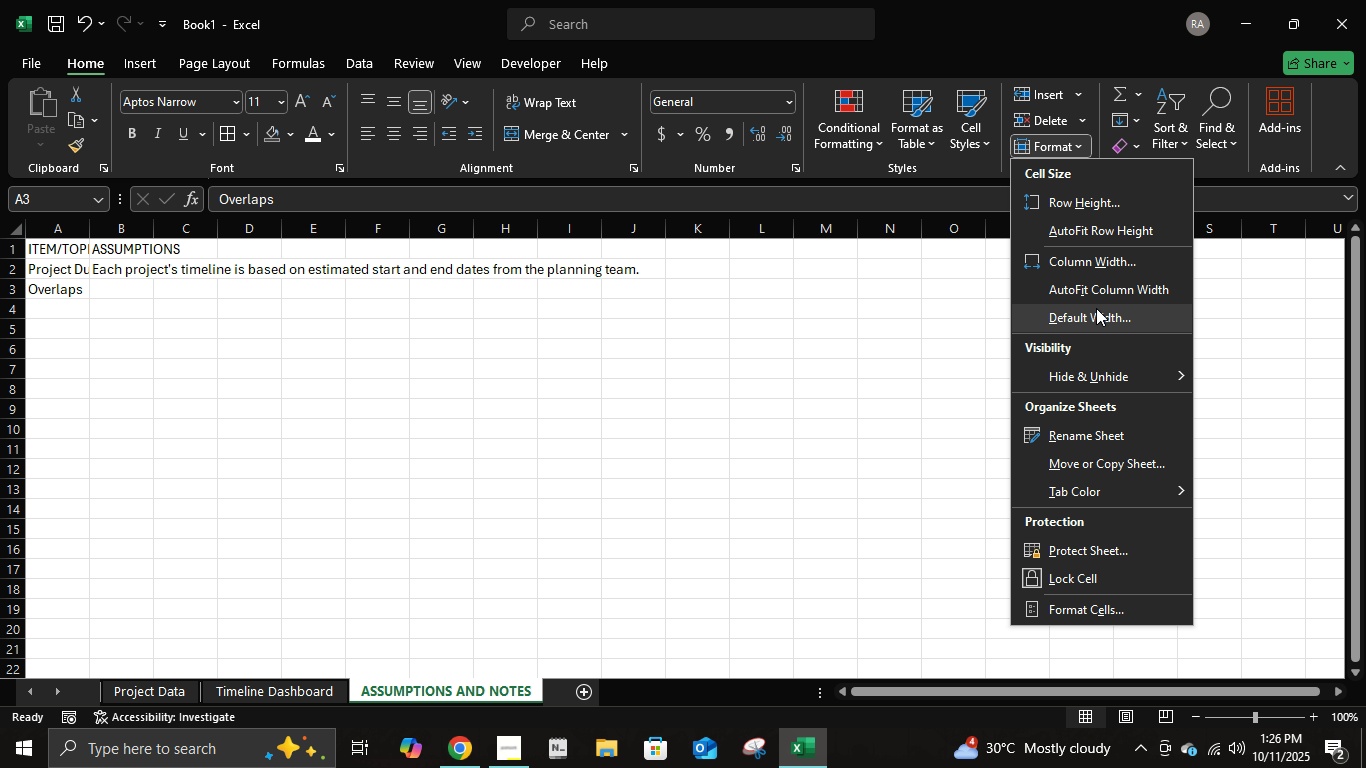 
left_click([1096, 308])
 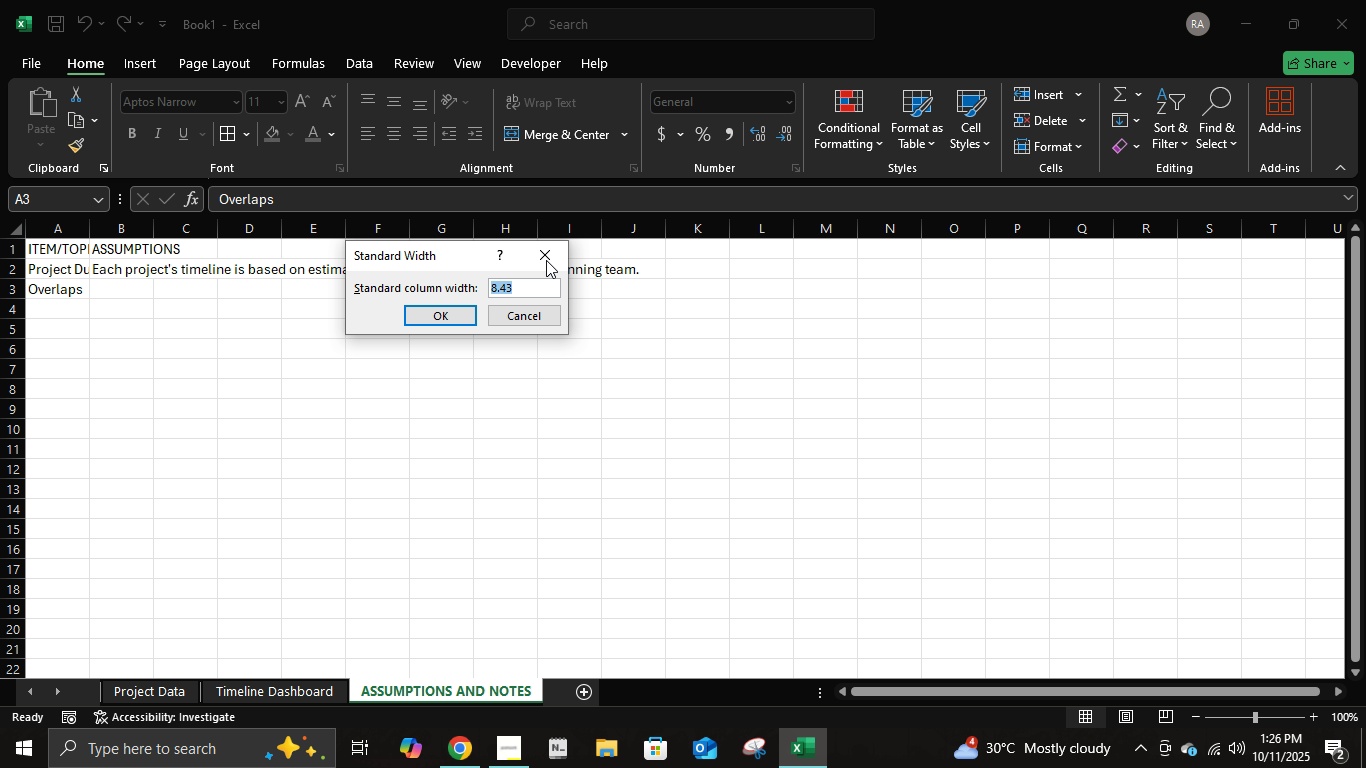 
left_click([543, 252])
 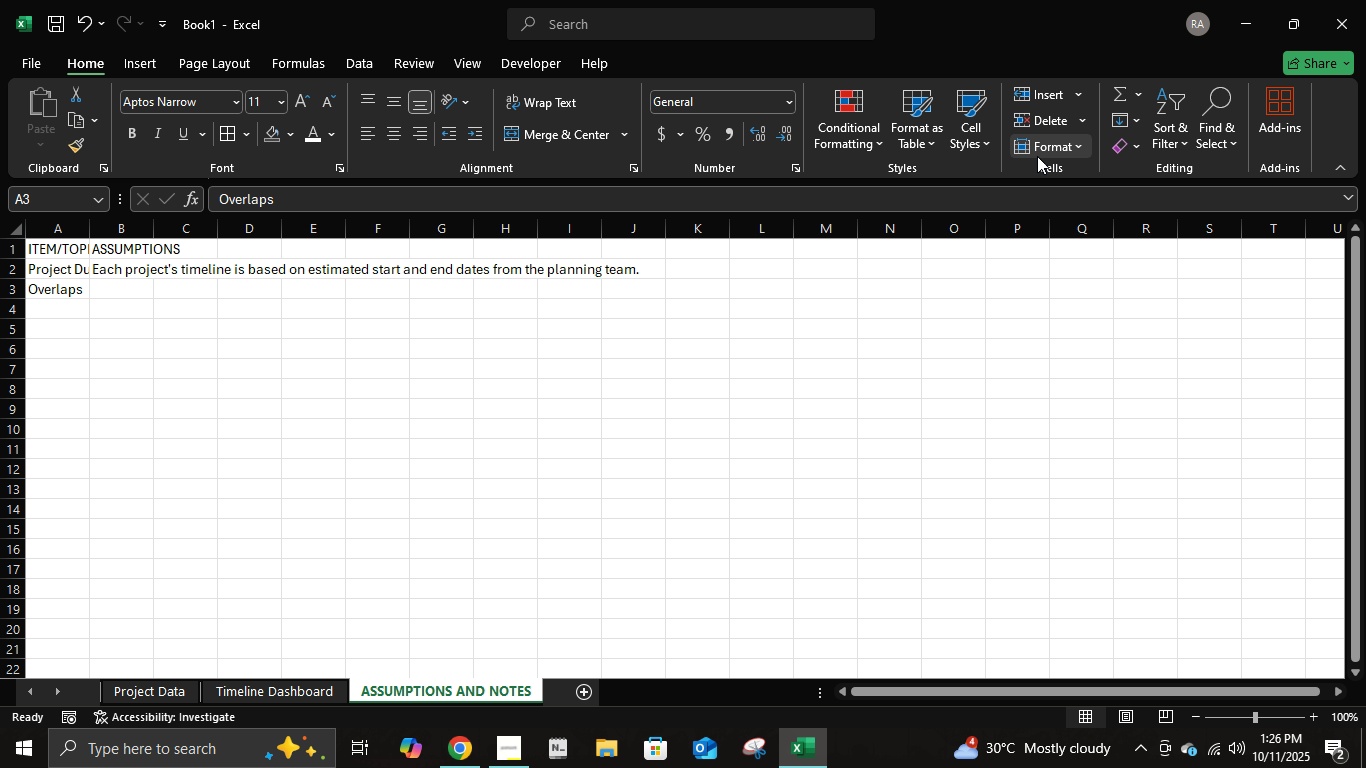 
double_click([1037, 156])
 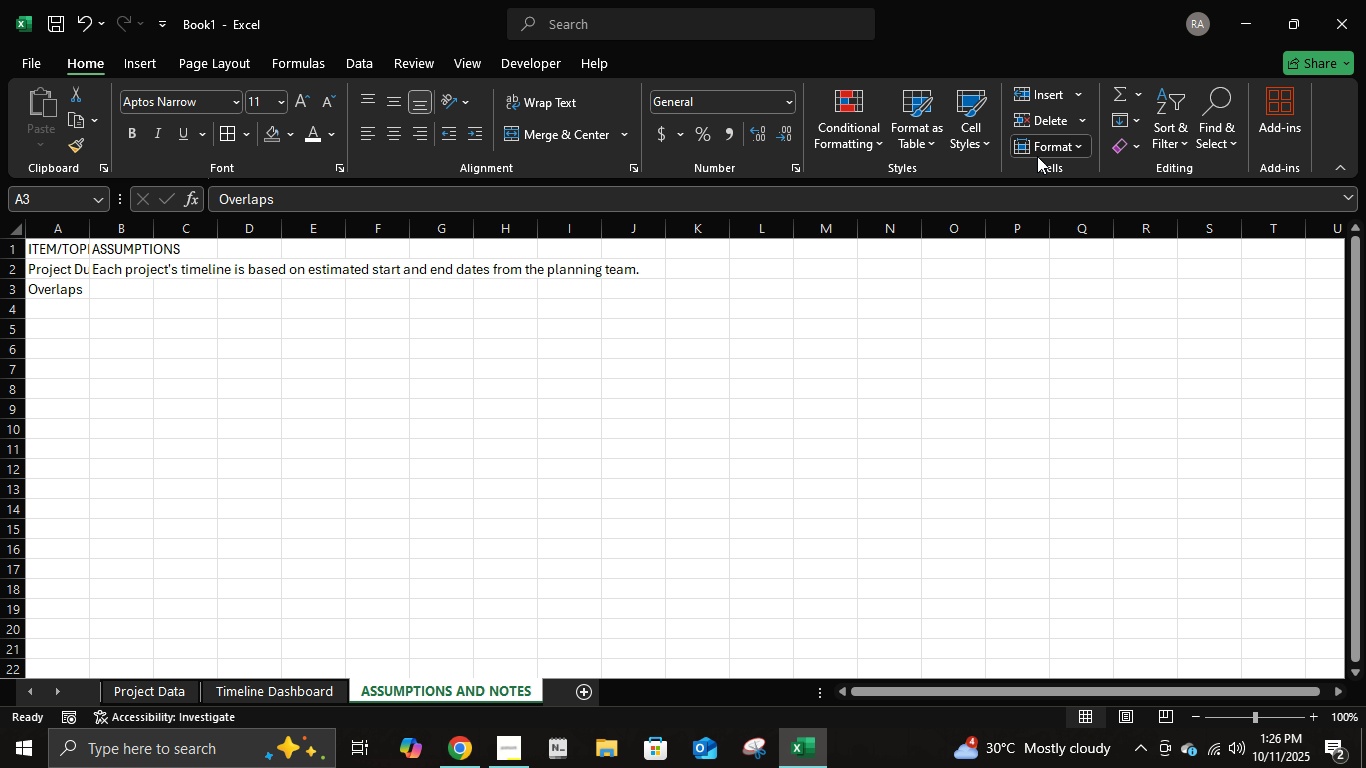 
triple_click([1037, 156])
 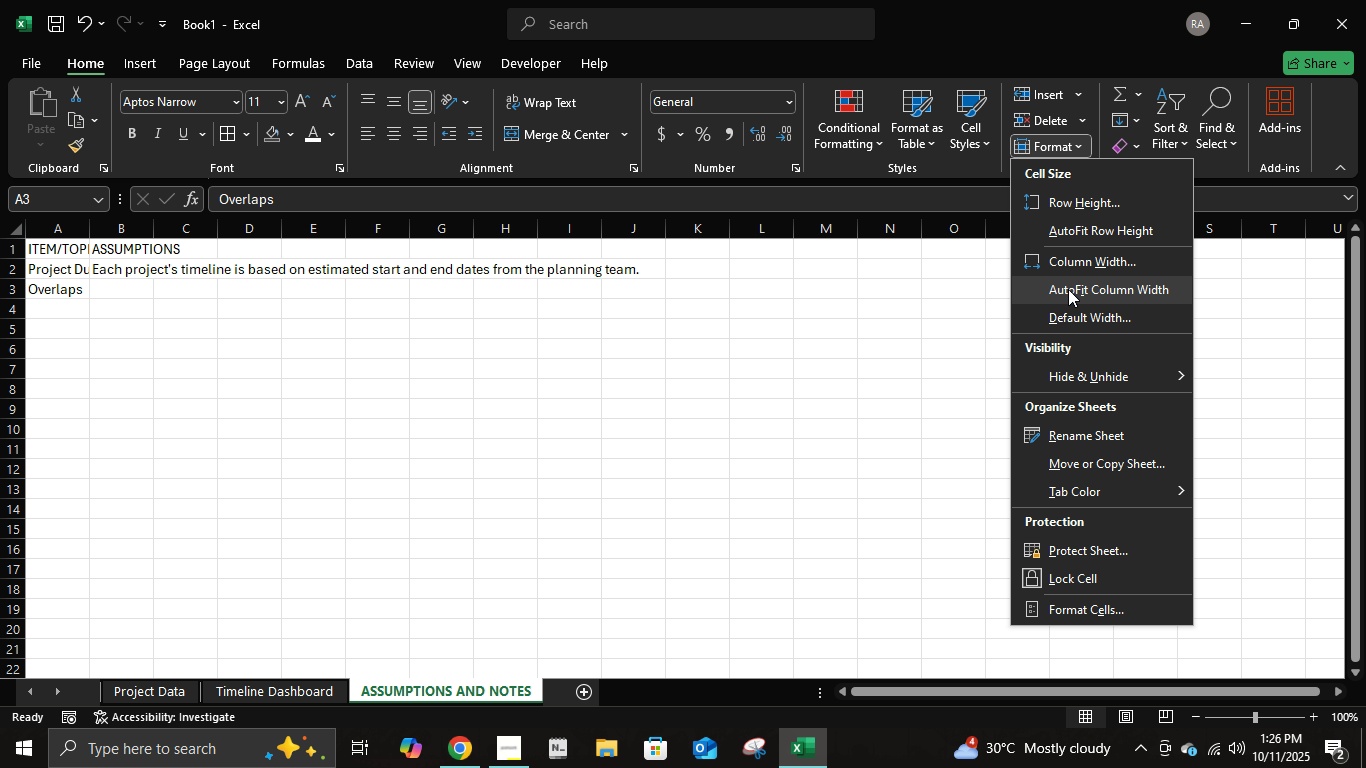 
double_click([1068, 289])
 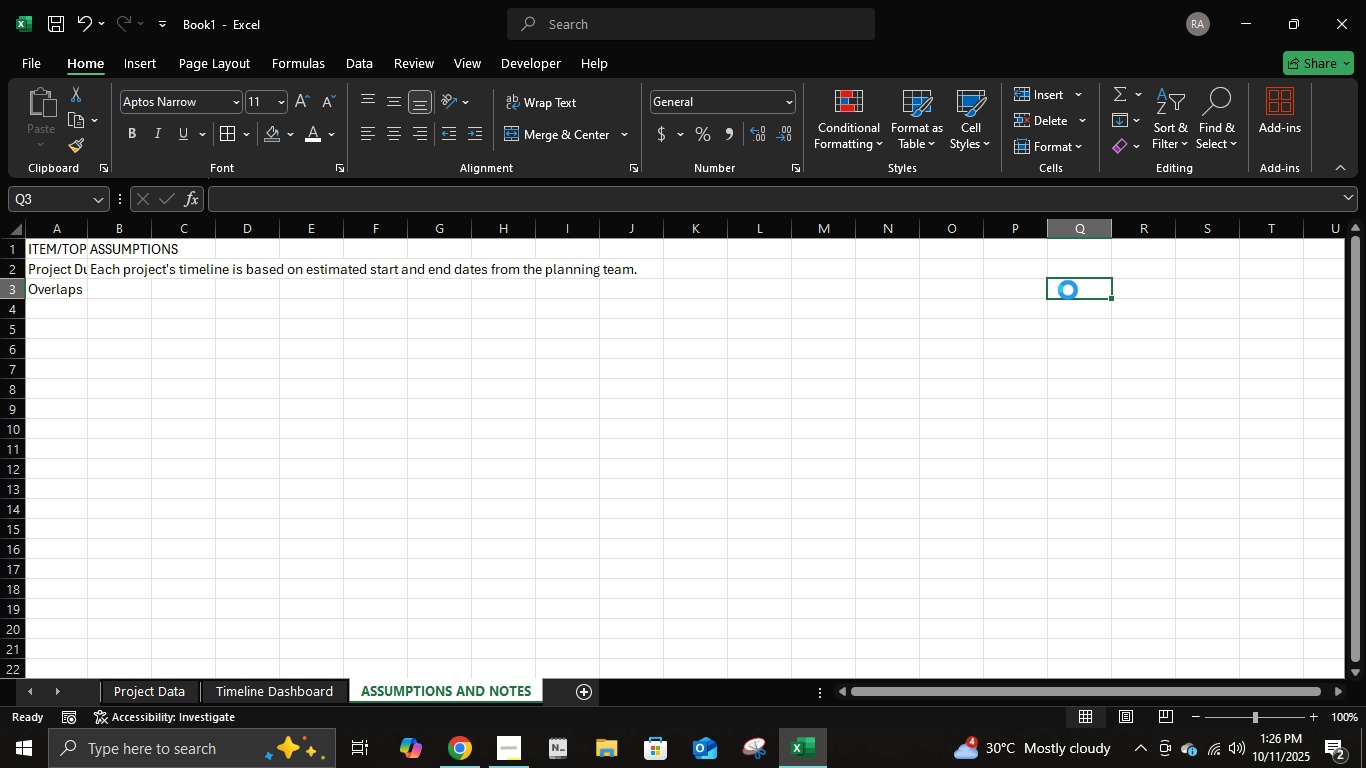 
key(Control+ControlLeft)
 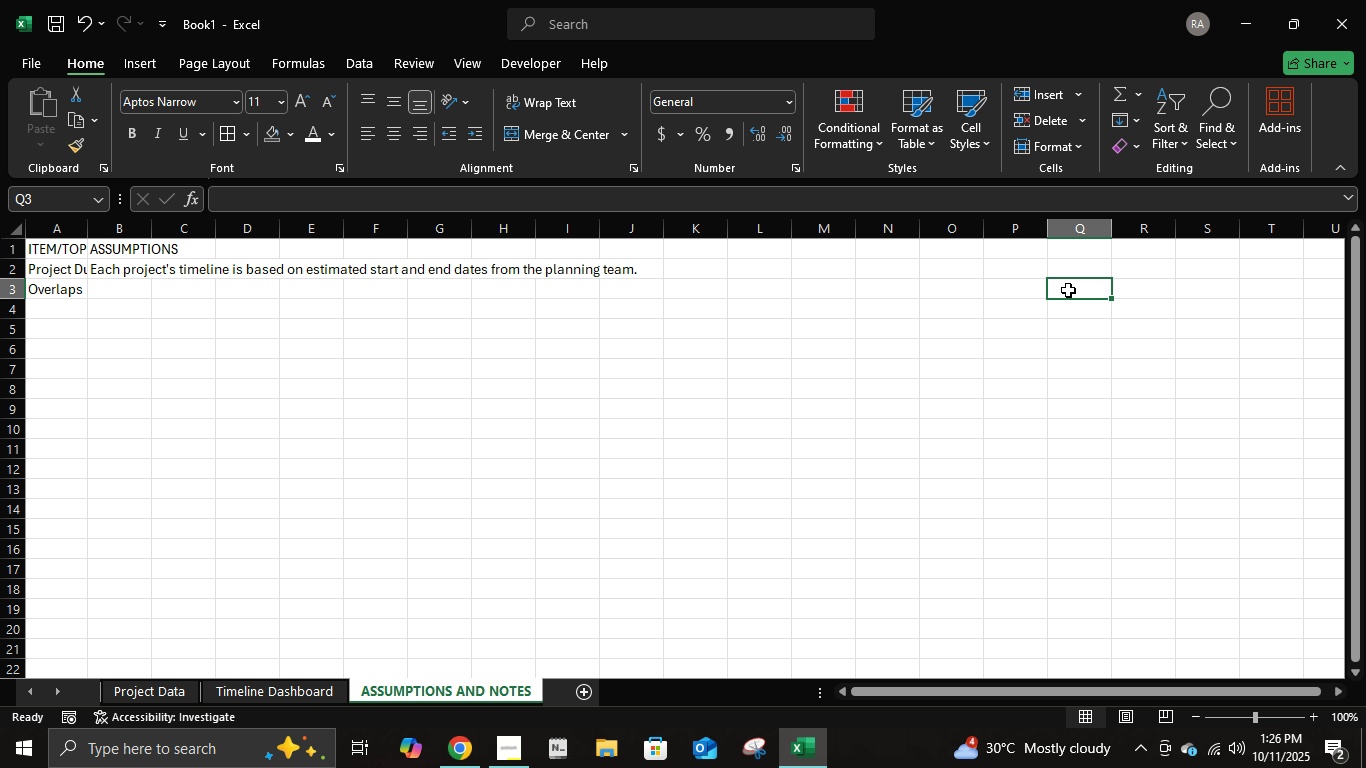 
key(Control+A)
 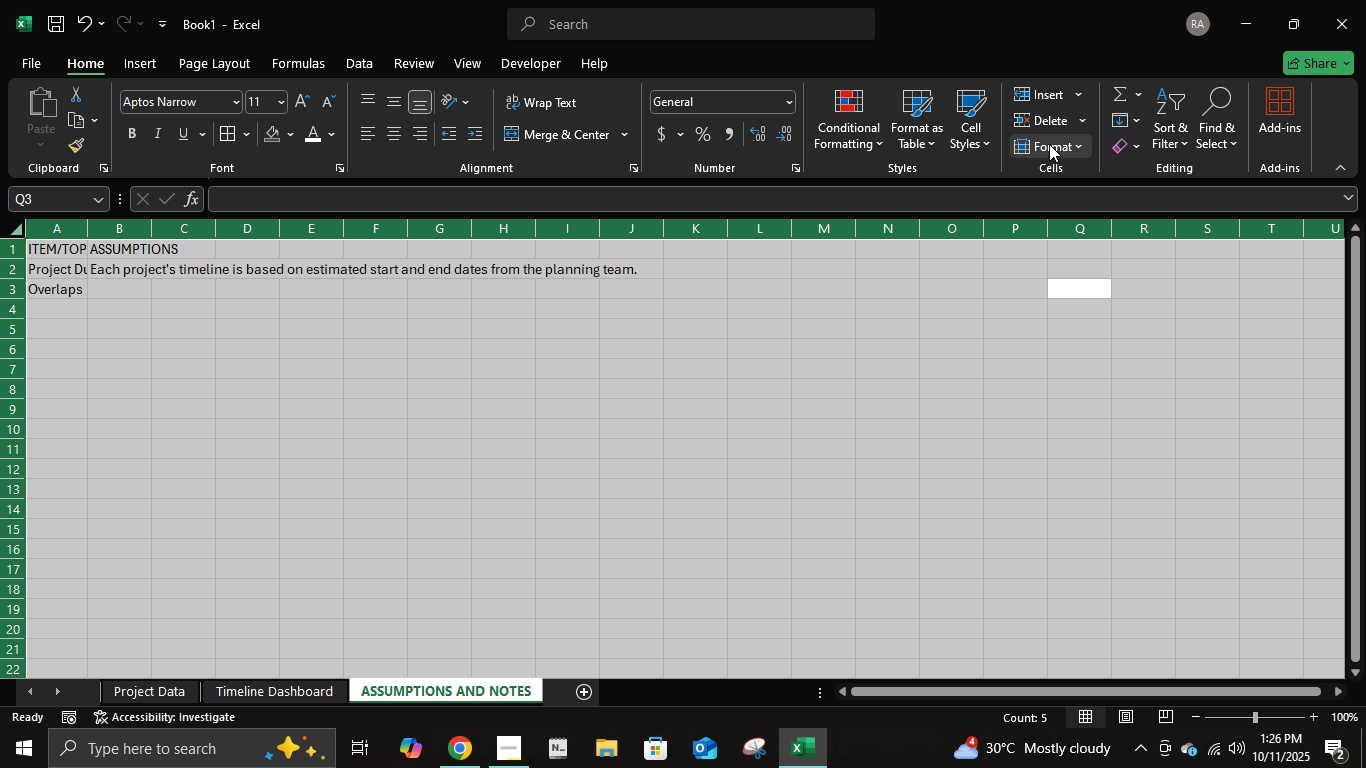 
double_click([1048, 141])
 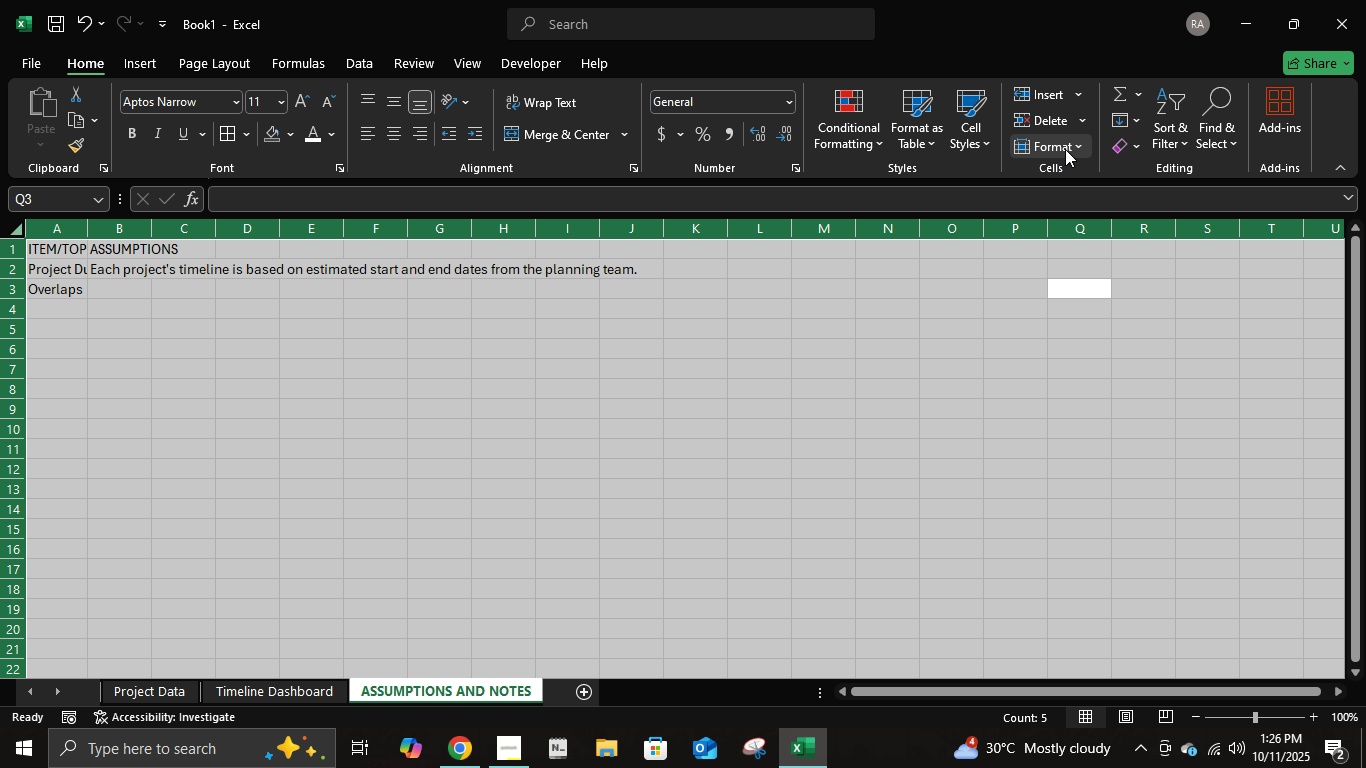 
left_click([1068, 149])
 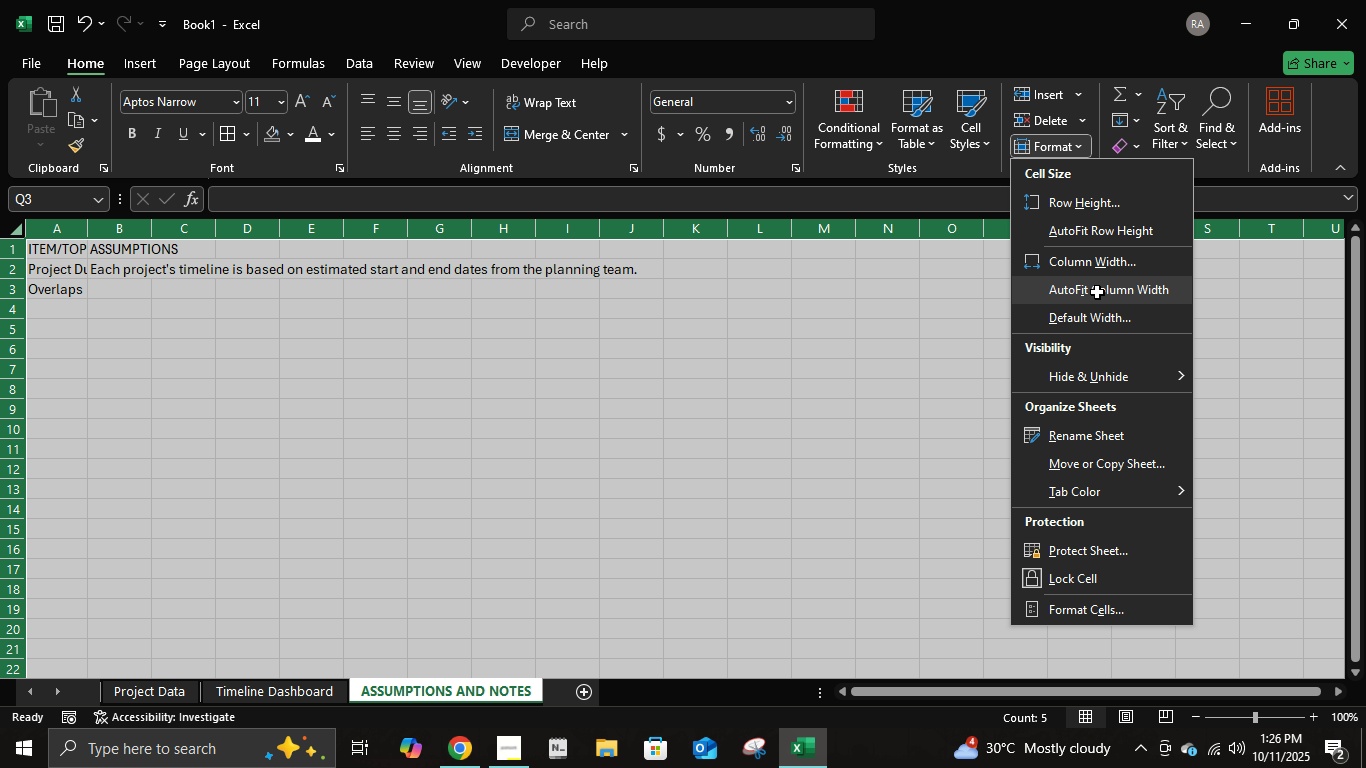 
double_click([1097, 292])
 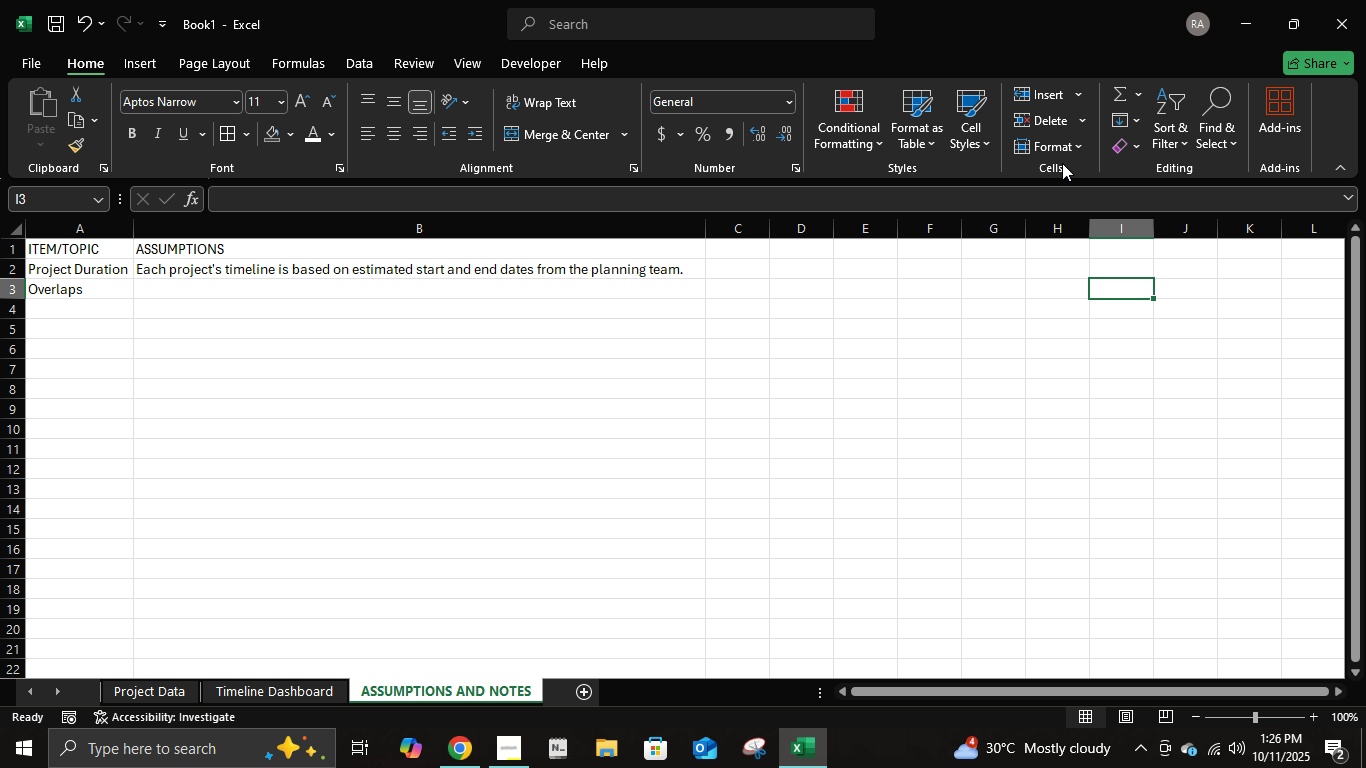 
left_click([1062, 150])
 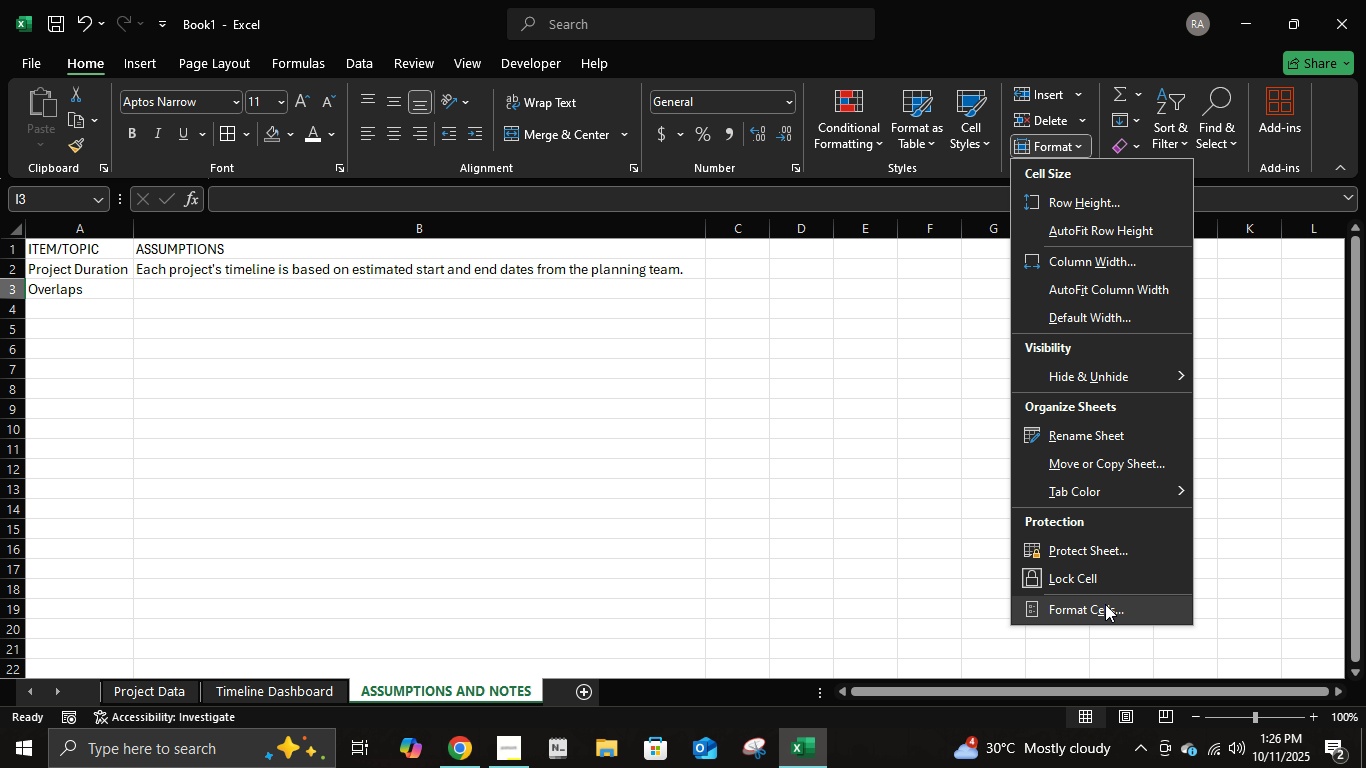 
double_click([708, 520])
 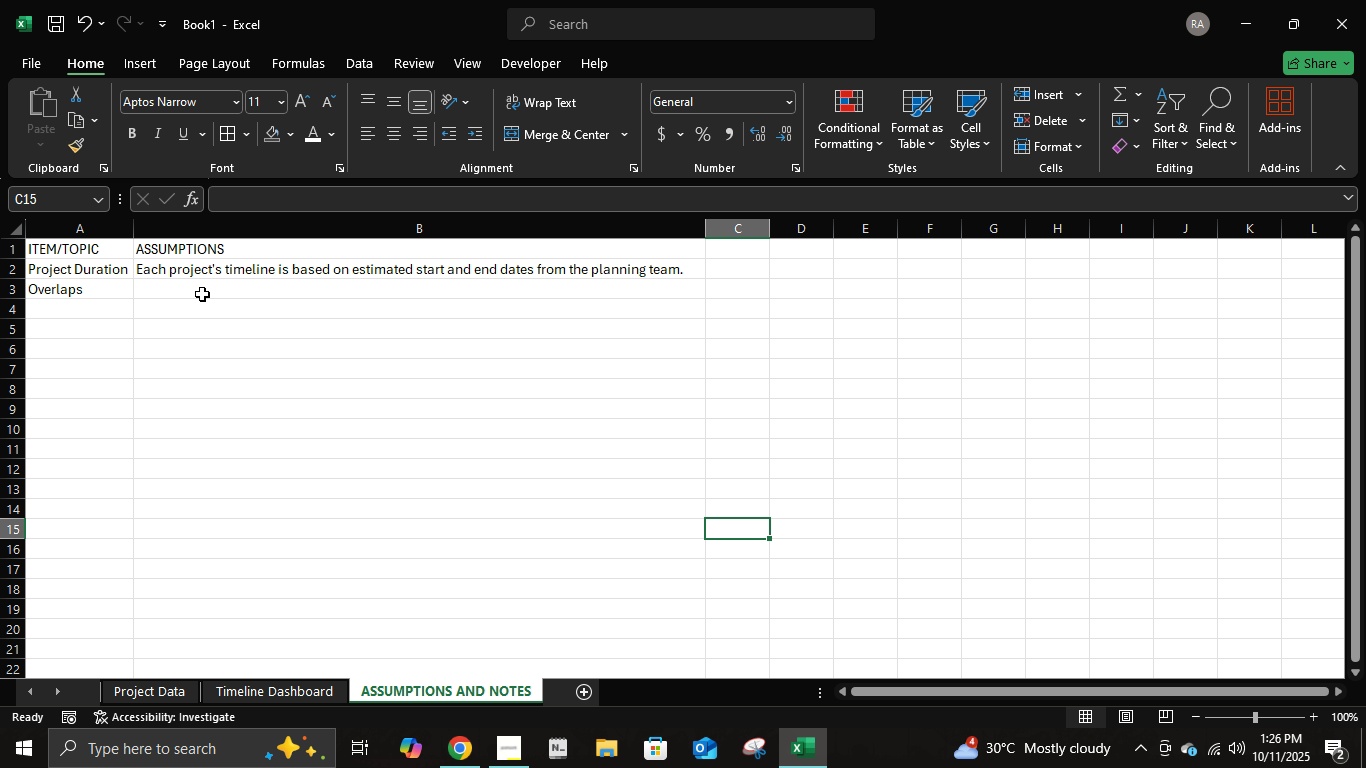 
left_click([200, 288])
 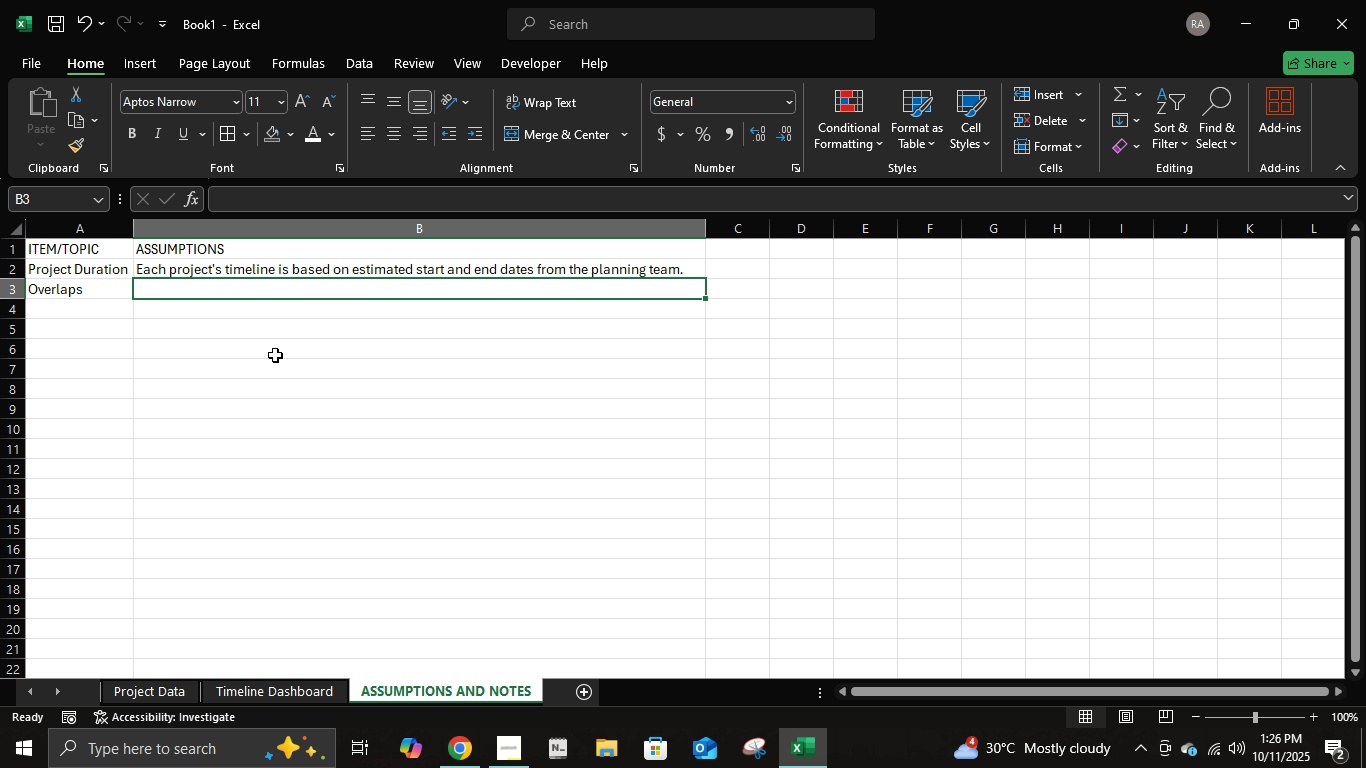 
type(Pverlaps o)
 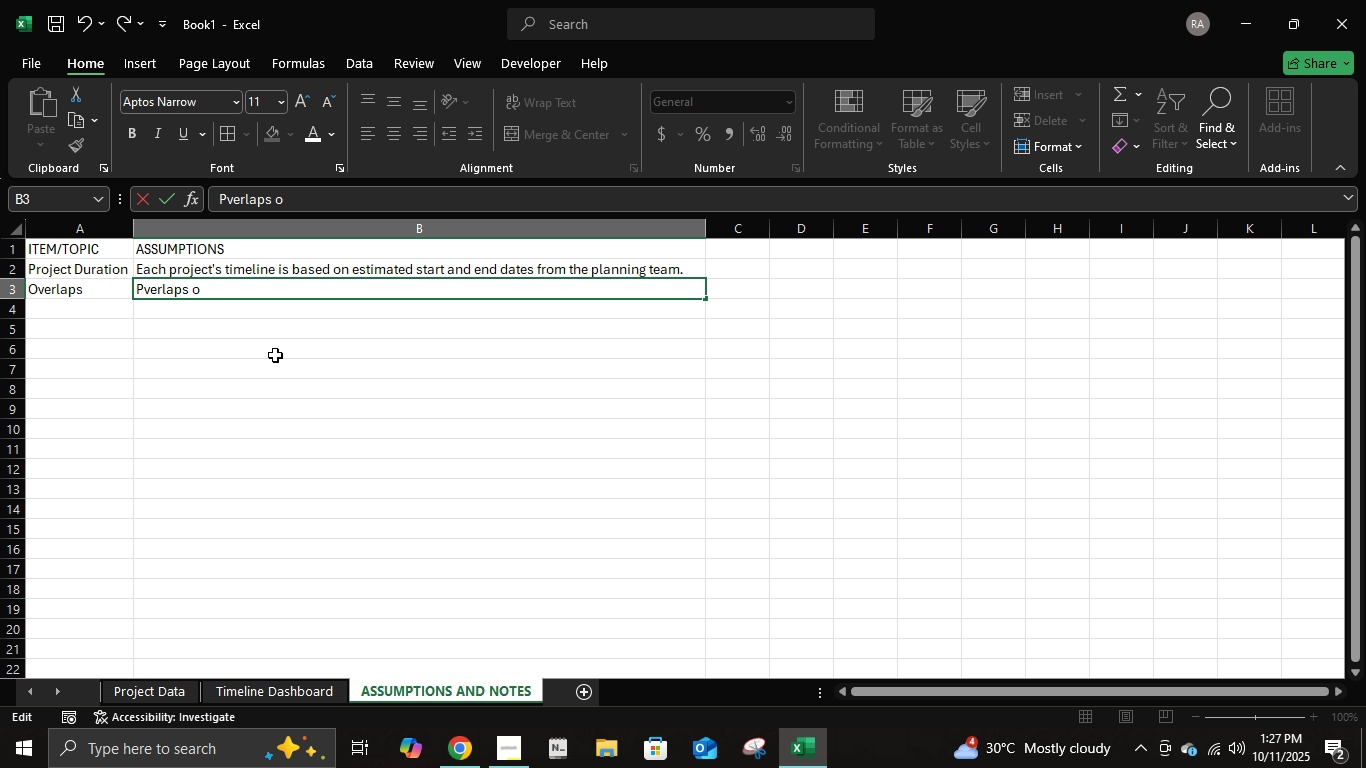 
key(Control+ControlLeft)
 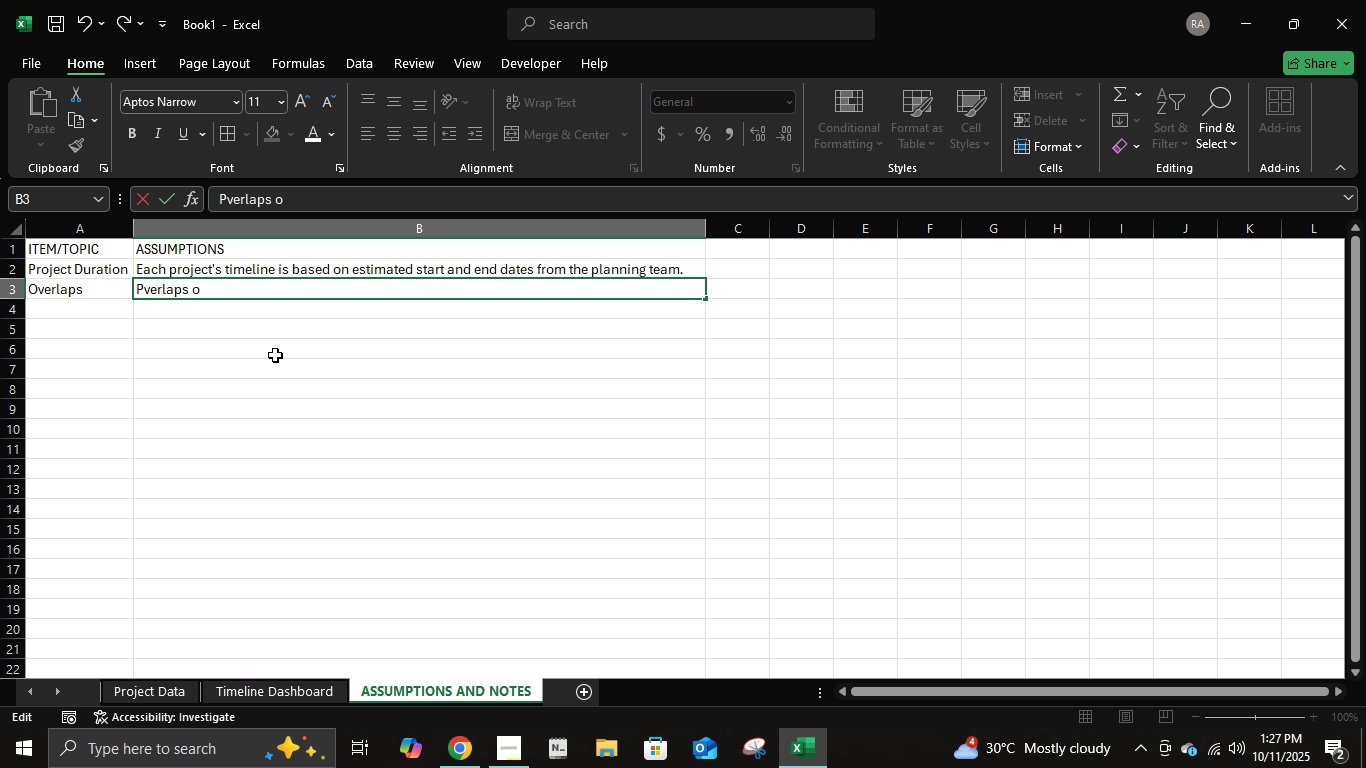 
key(Control+A)
 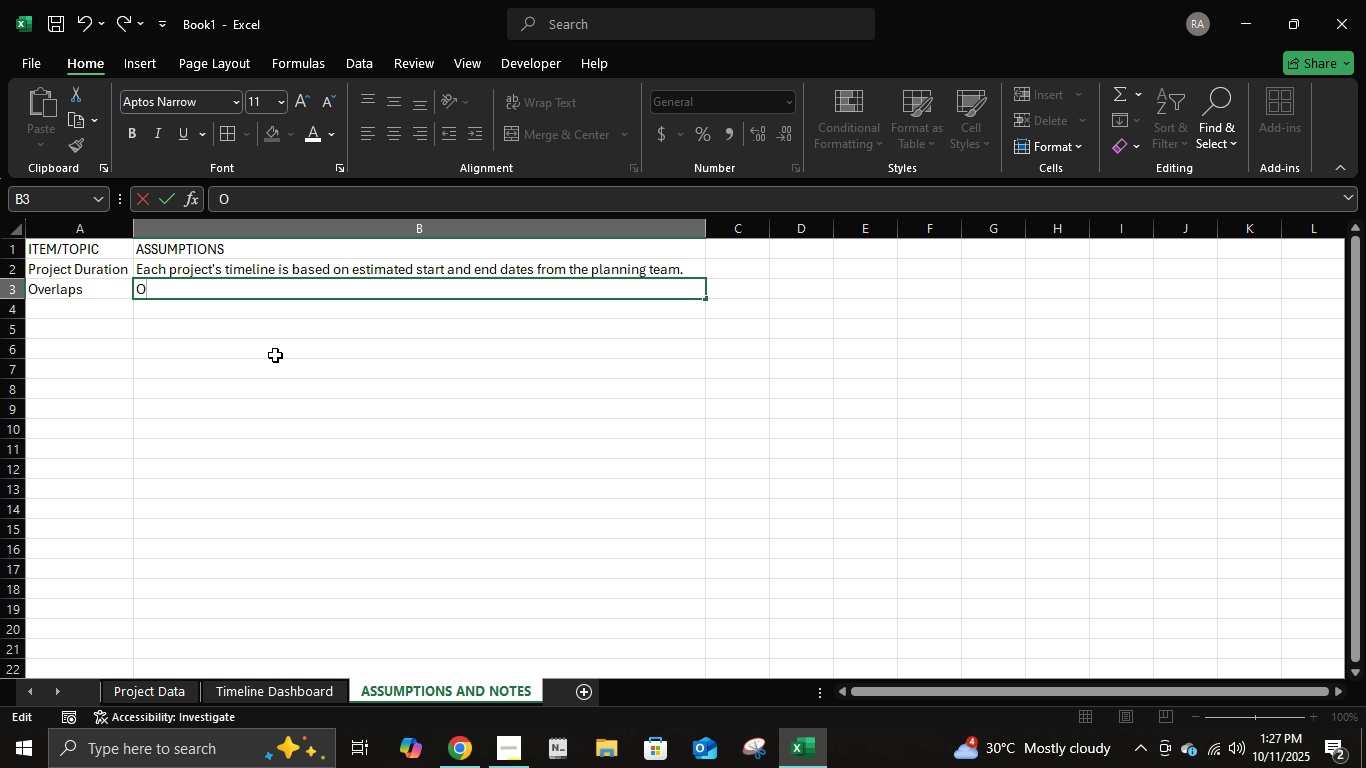 
type(Overlaps ovv)
key(Backspace)
key(Backspace)
type(ccur when two or more projects share active dates.)
 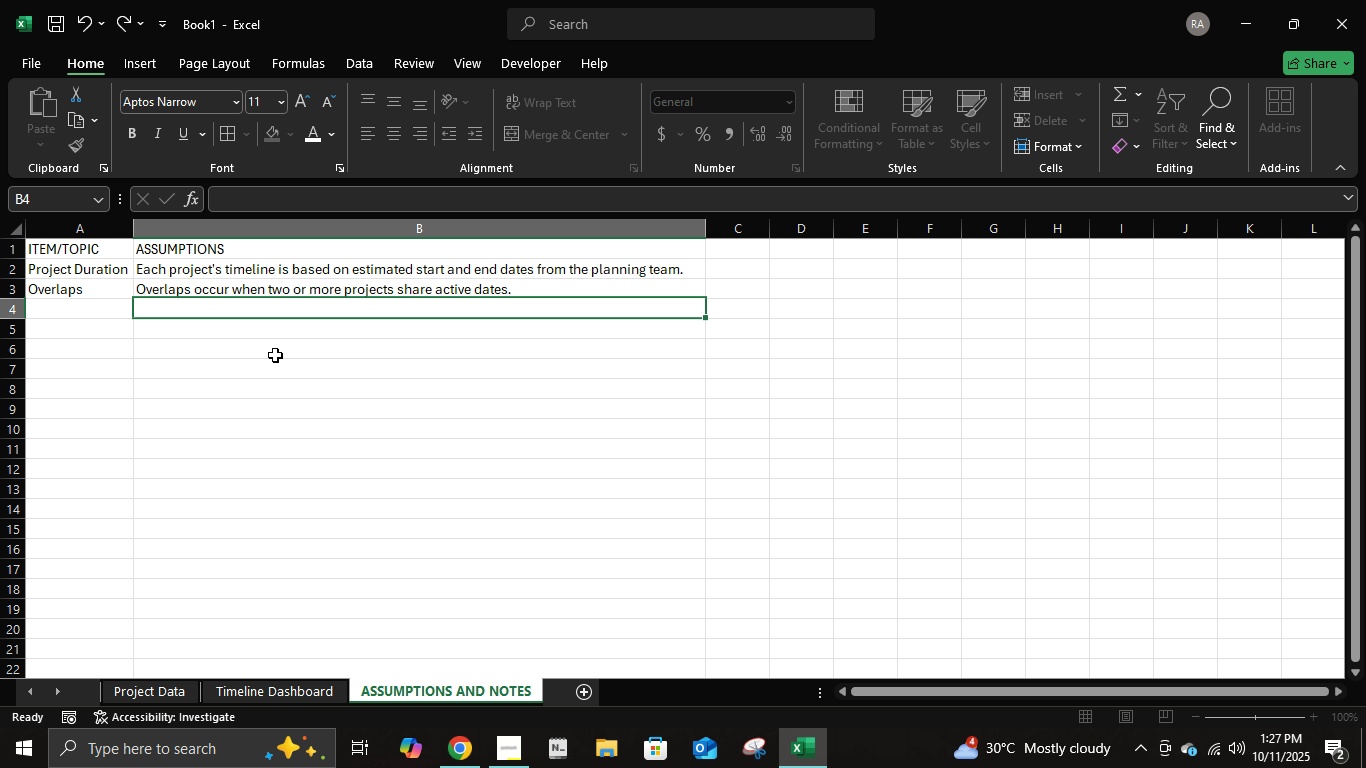 
key(Enter)
 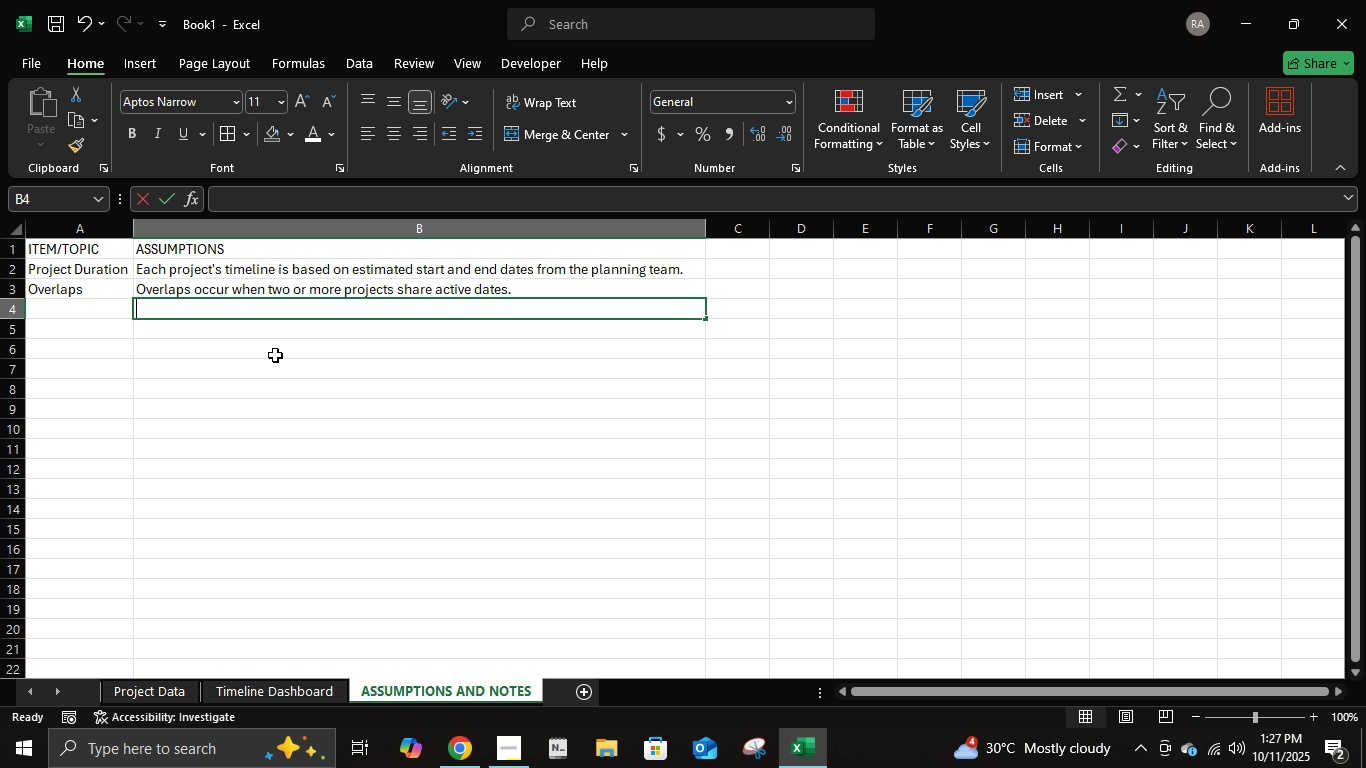 
type(Res)
key(Backspace)
key(Backspace)
key(Backspace)
 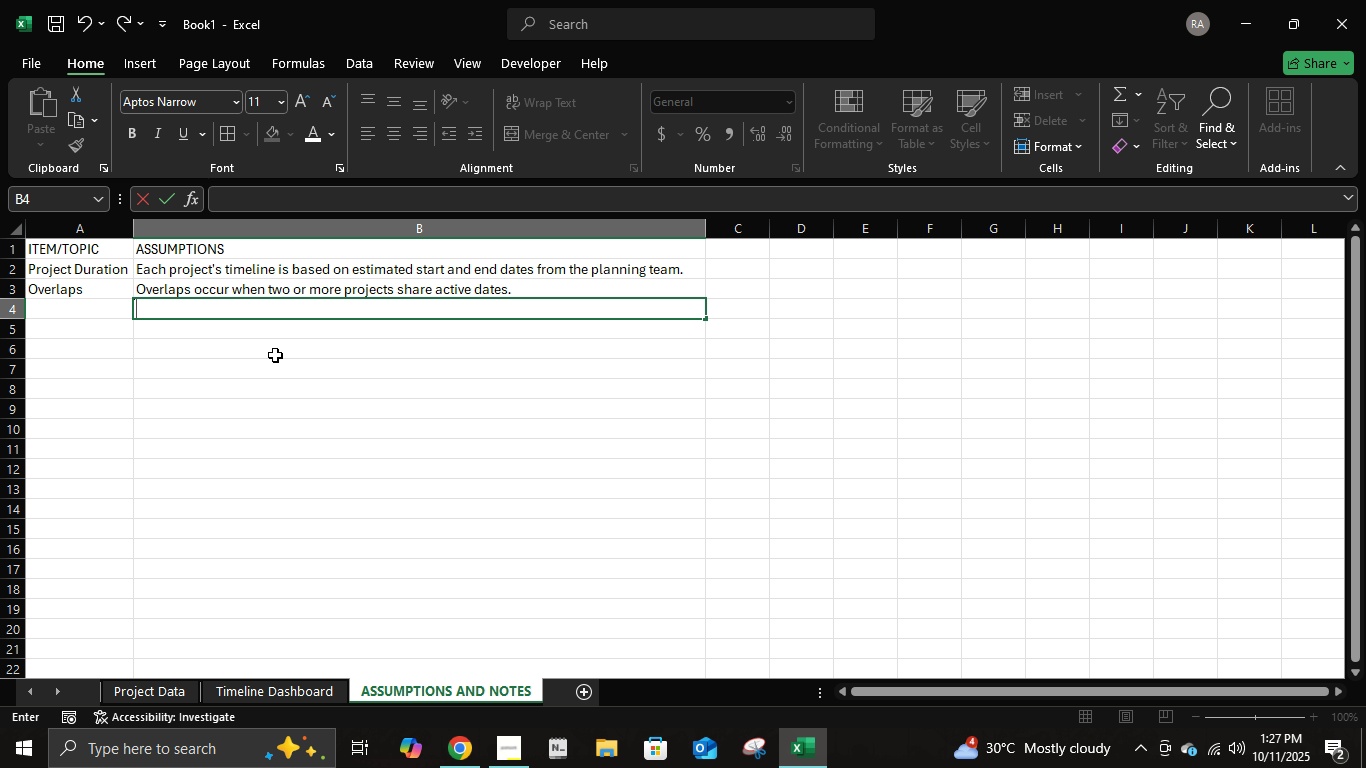 
key(ArrowLeft)
 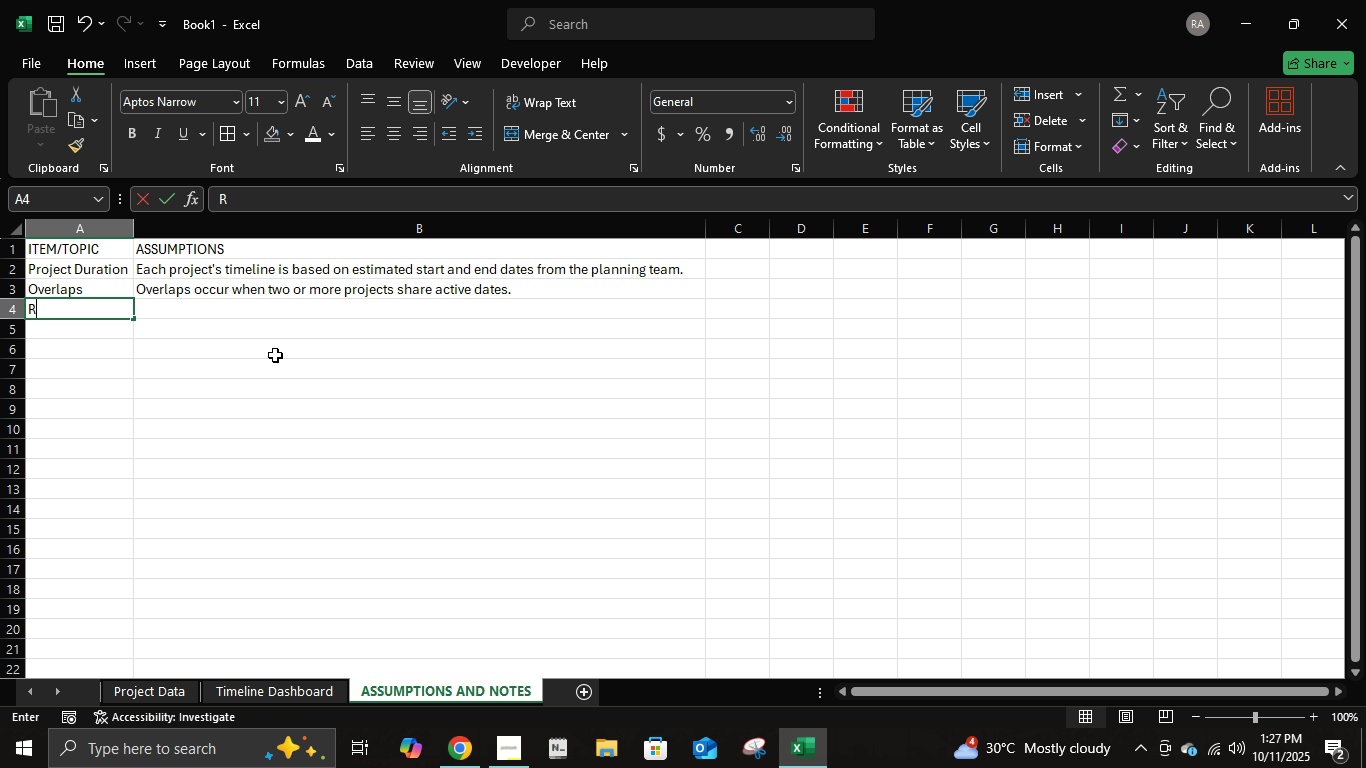 
type(Resources)
key(Tab)
type(Each resource can handle only one major tasks )
key(Backspace)
key(Backspace)
type( at a time.)
 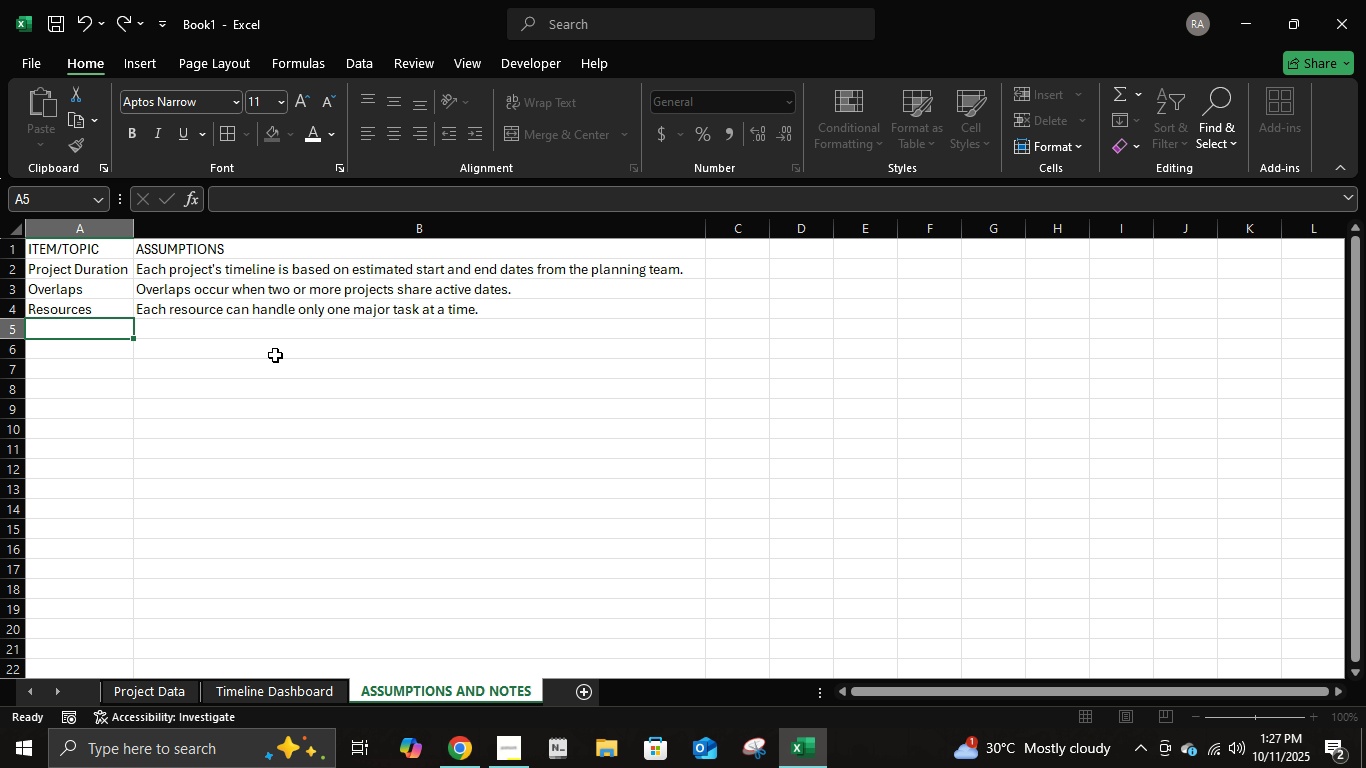 
 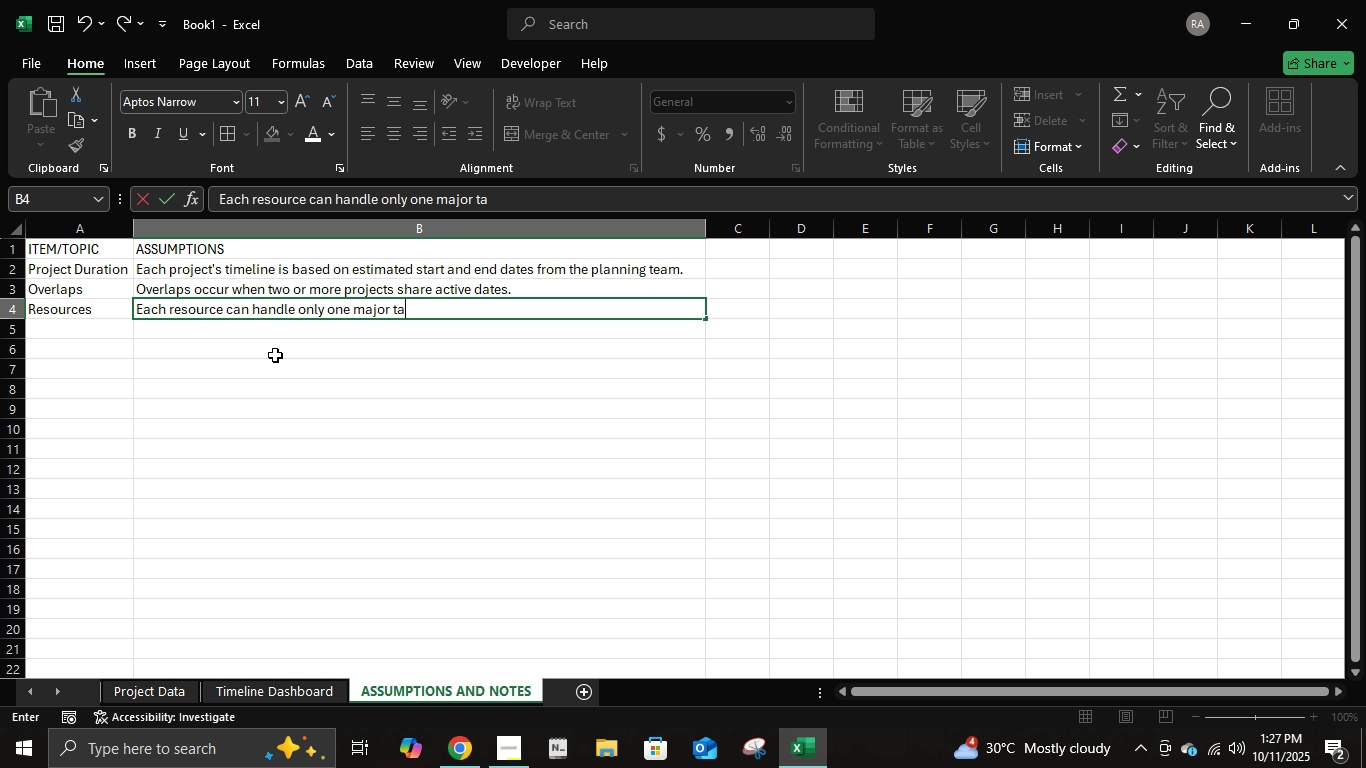 
key(Enter)
 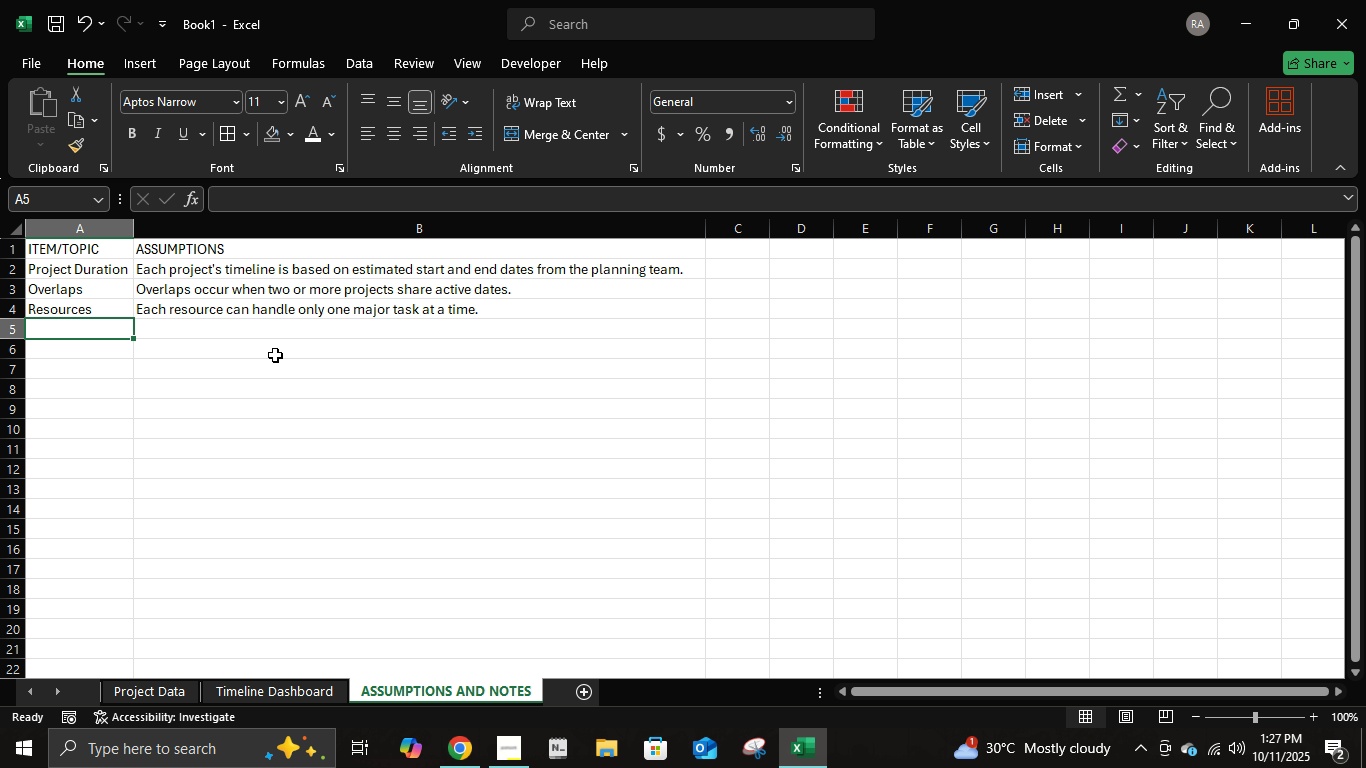 
type(Visualit)
key(Backspace)
type(zation)
key(Tab)
 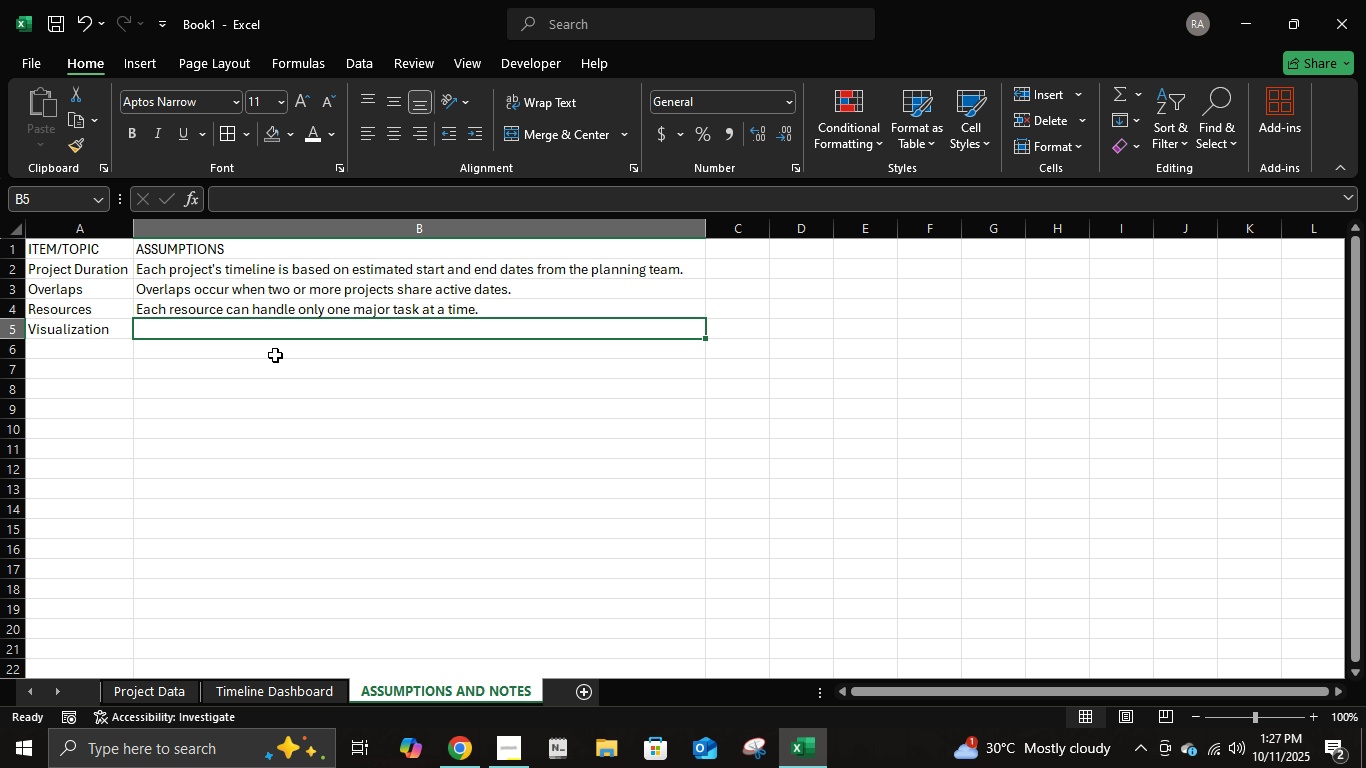 
type(Gantt Stl)
key(Backspace)
type(yle chart used to represent project overlaps.)
 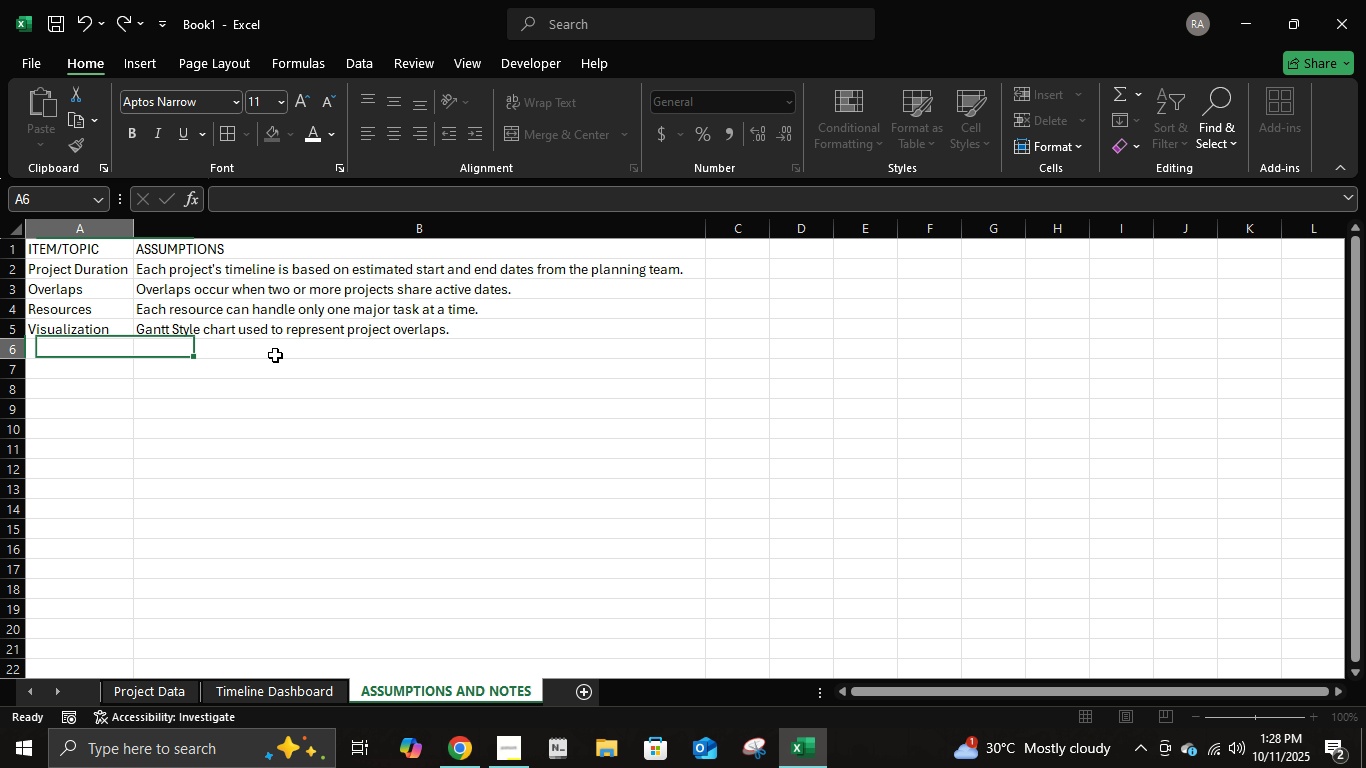 
 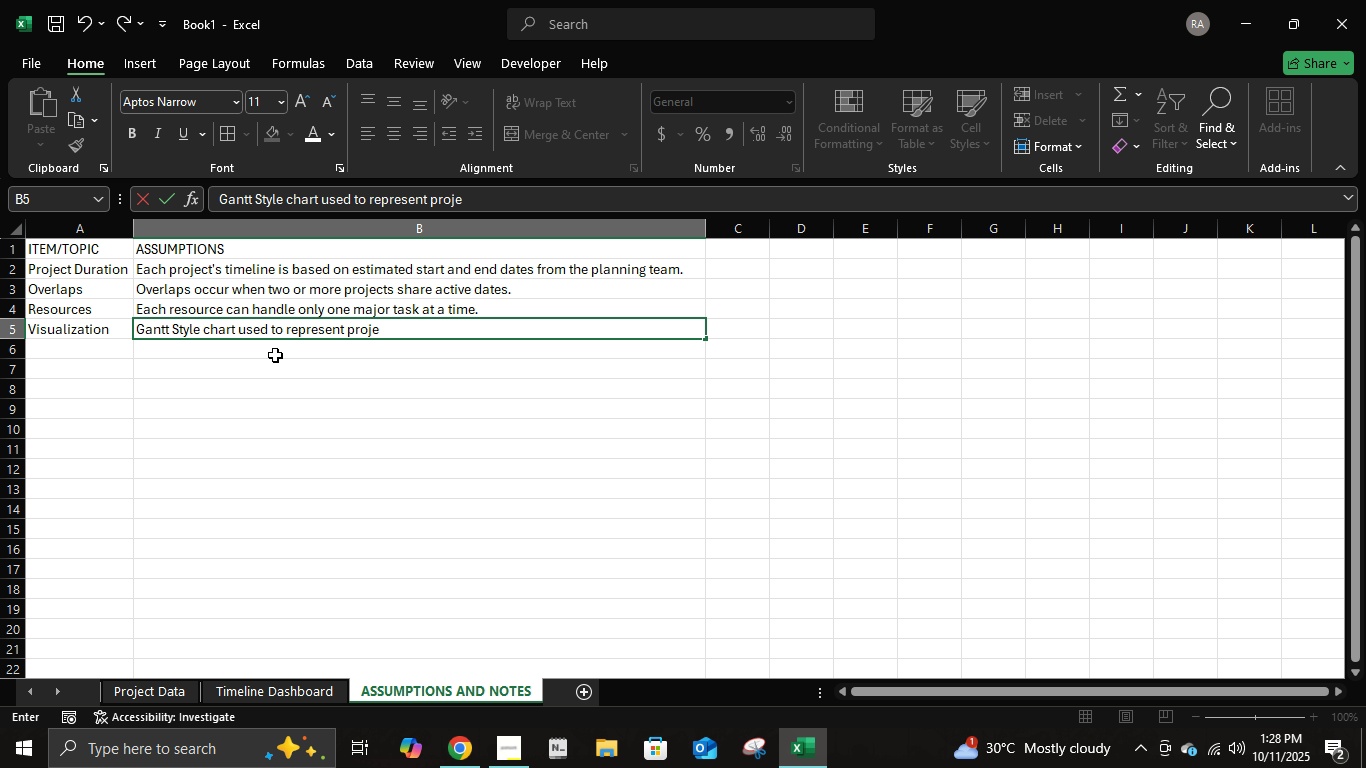 
key(Enter)
 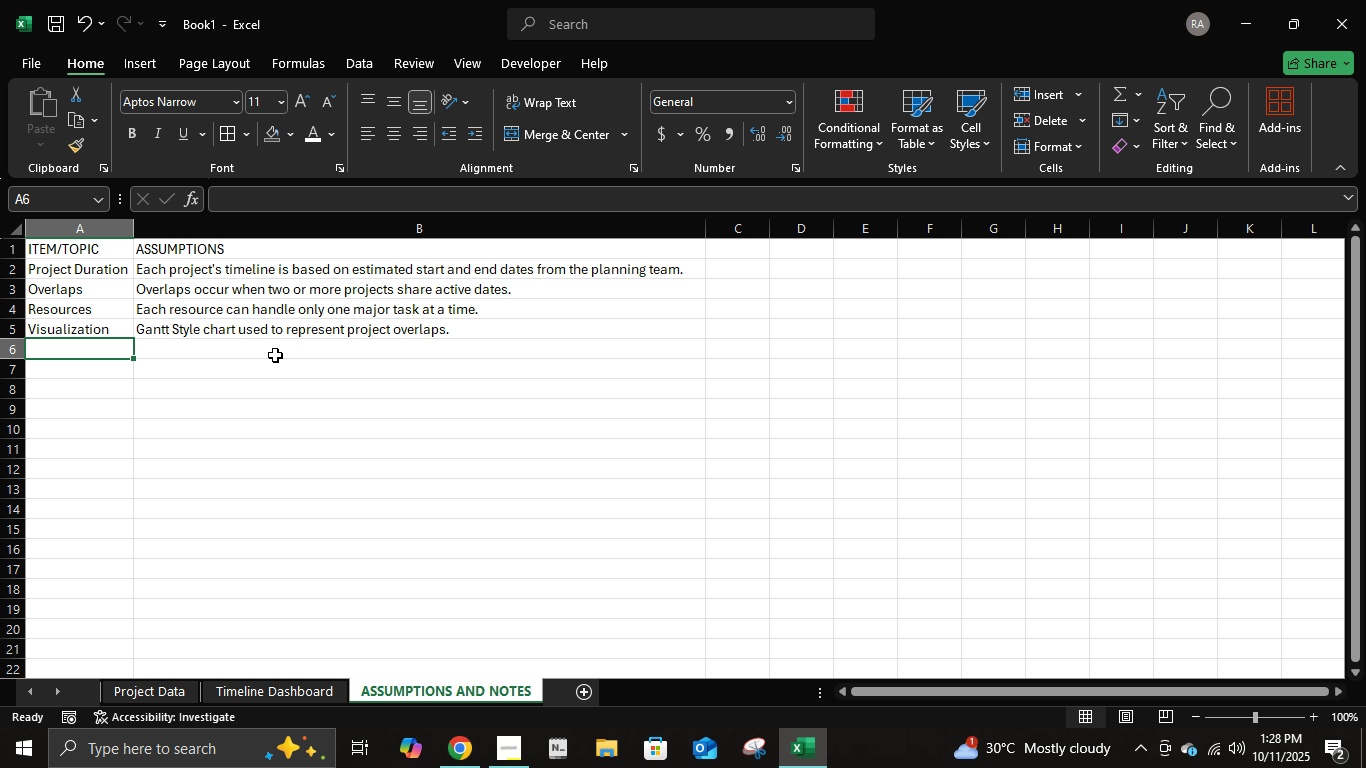 
type(Data Update)
key(Tab)
type(Dashboard updates automaticcal)
key(Backspace)
key(Backspace)
key(Backspace)
type(ally when new p)
 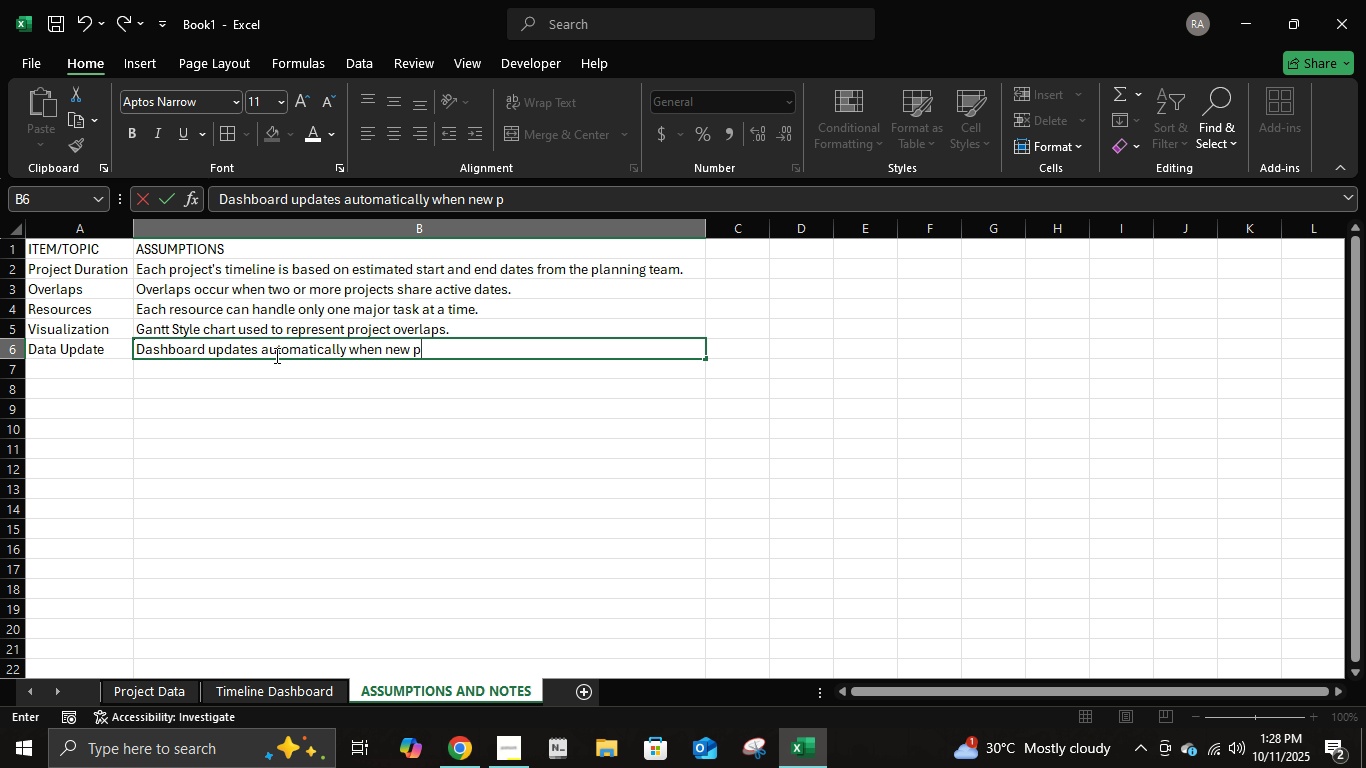 
type(roj)
 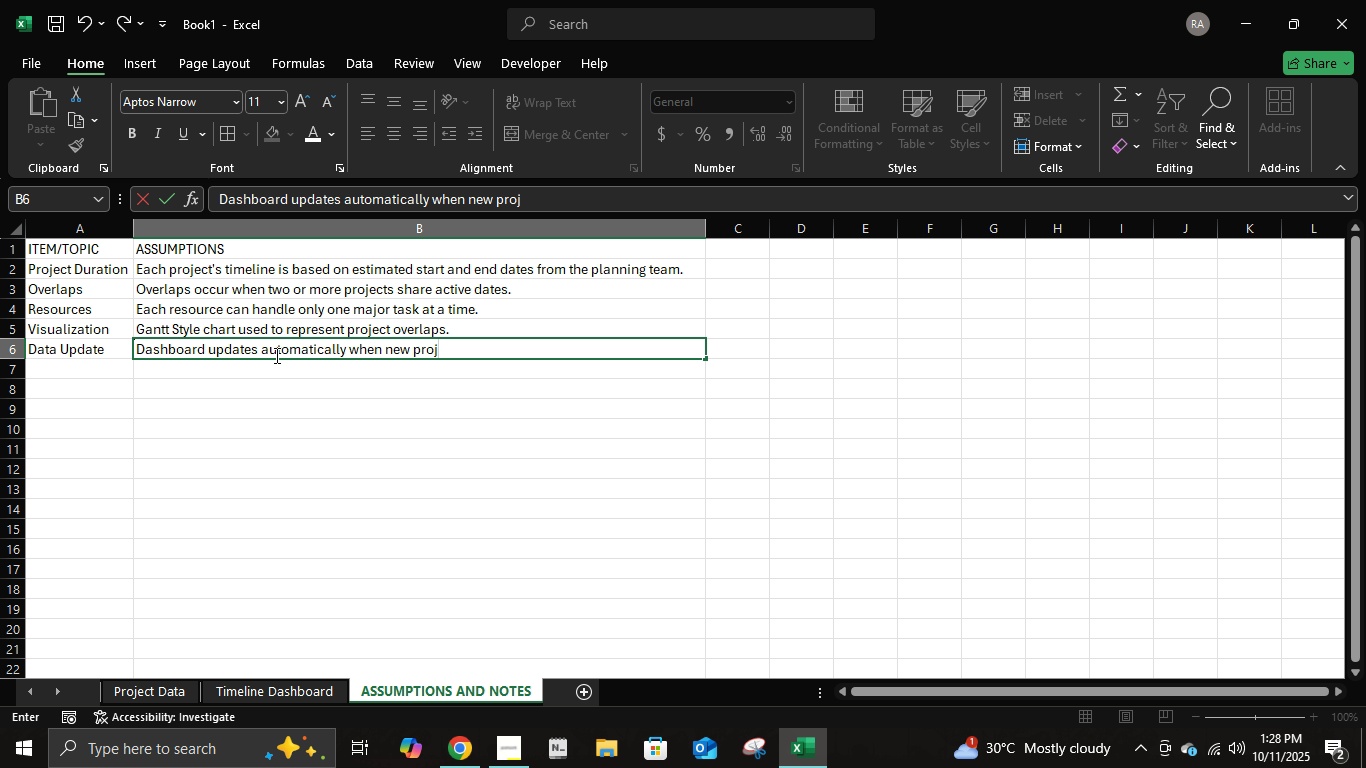 
type(ects are added to the data table.)
 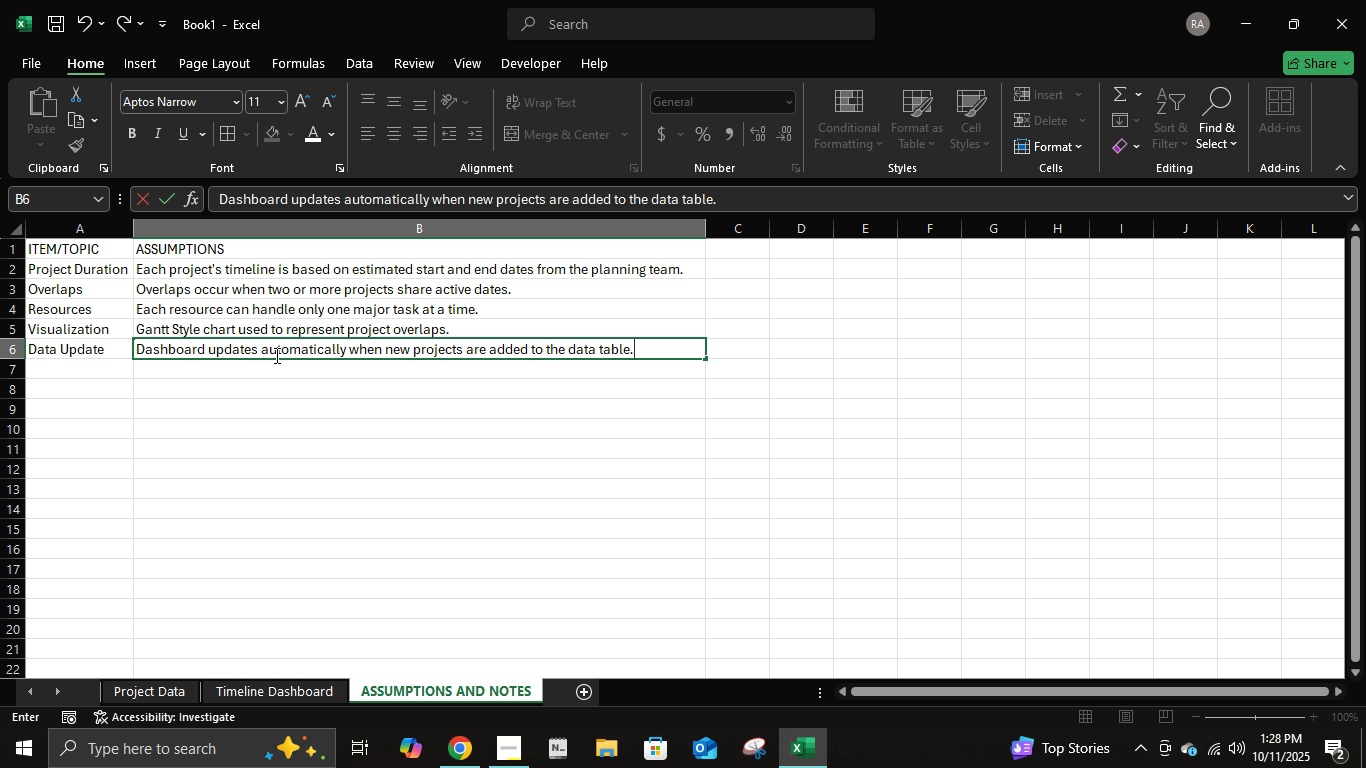 
key(Enter)
 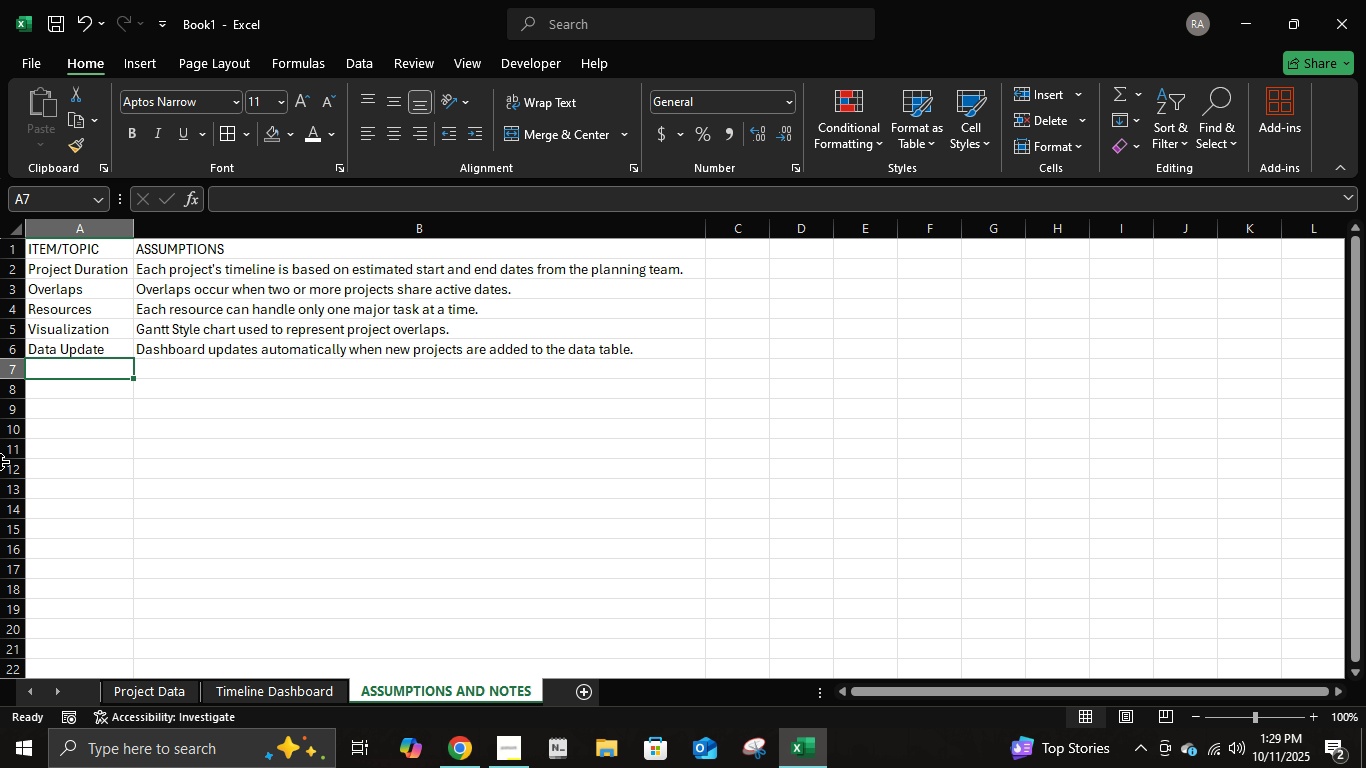 
wait(18.13)
 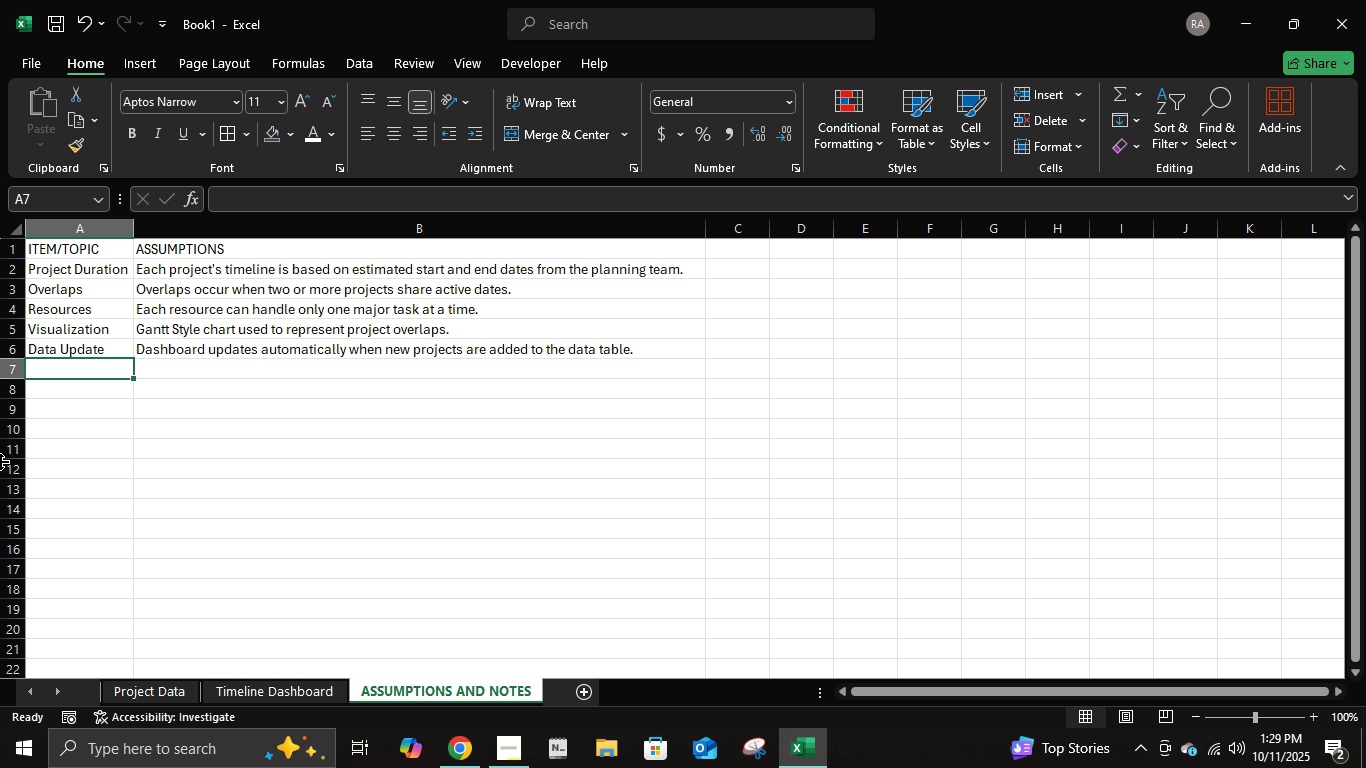 
double_click([282, 691])
 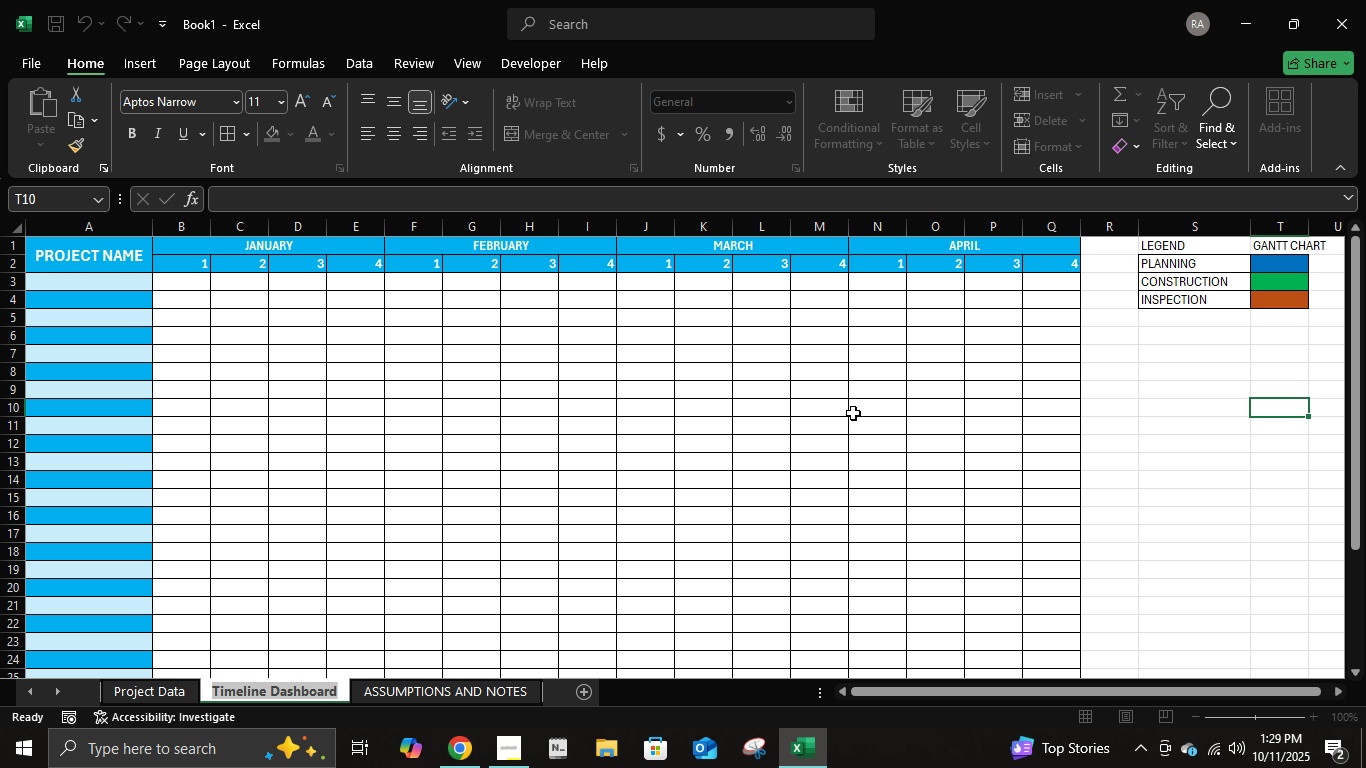 
left_click([853, 413])
 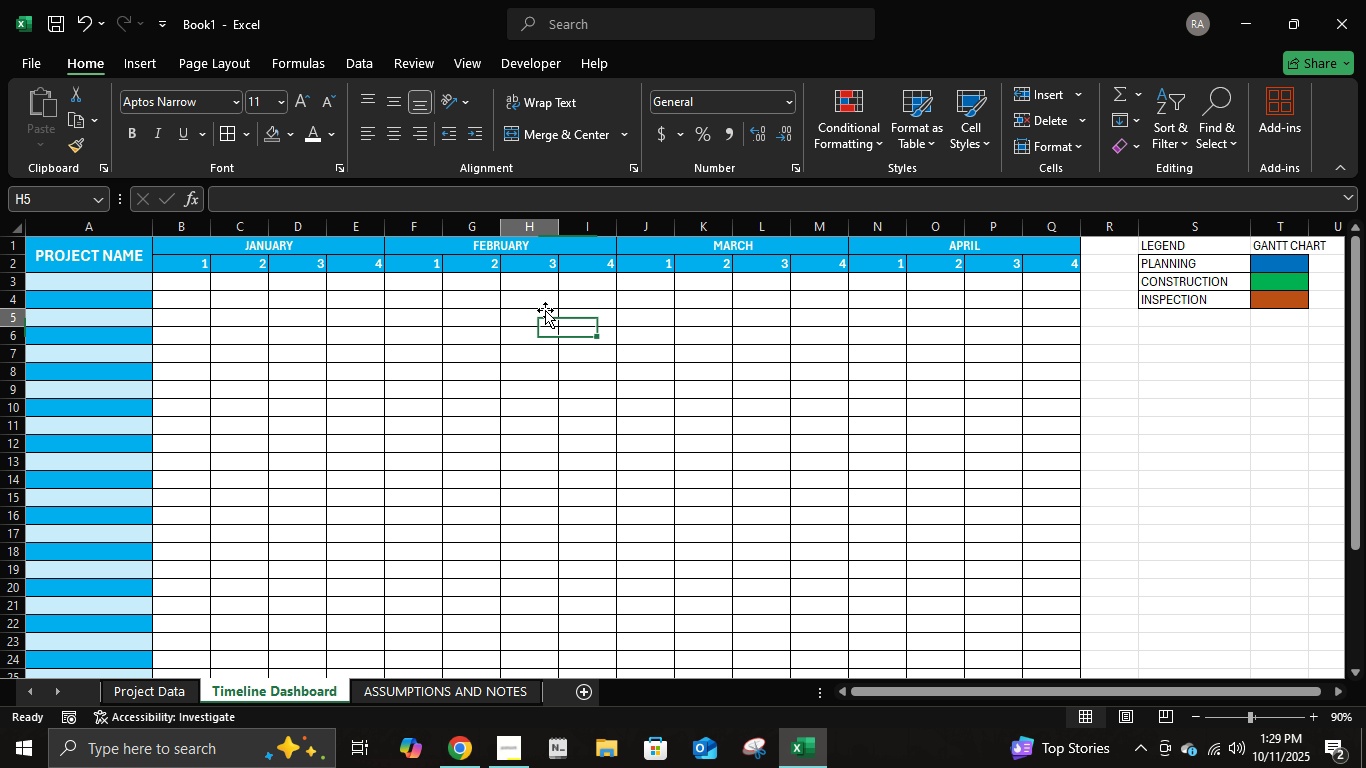 
left_click([545, 310])
 